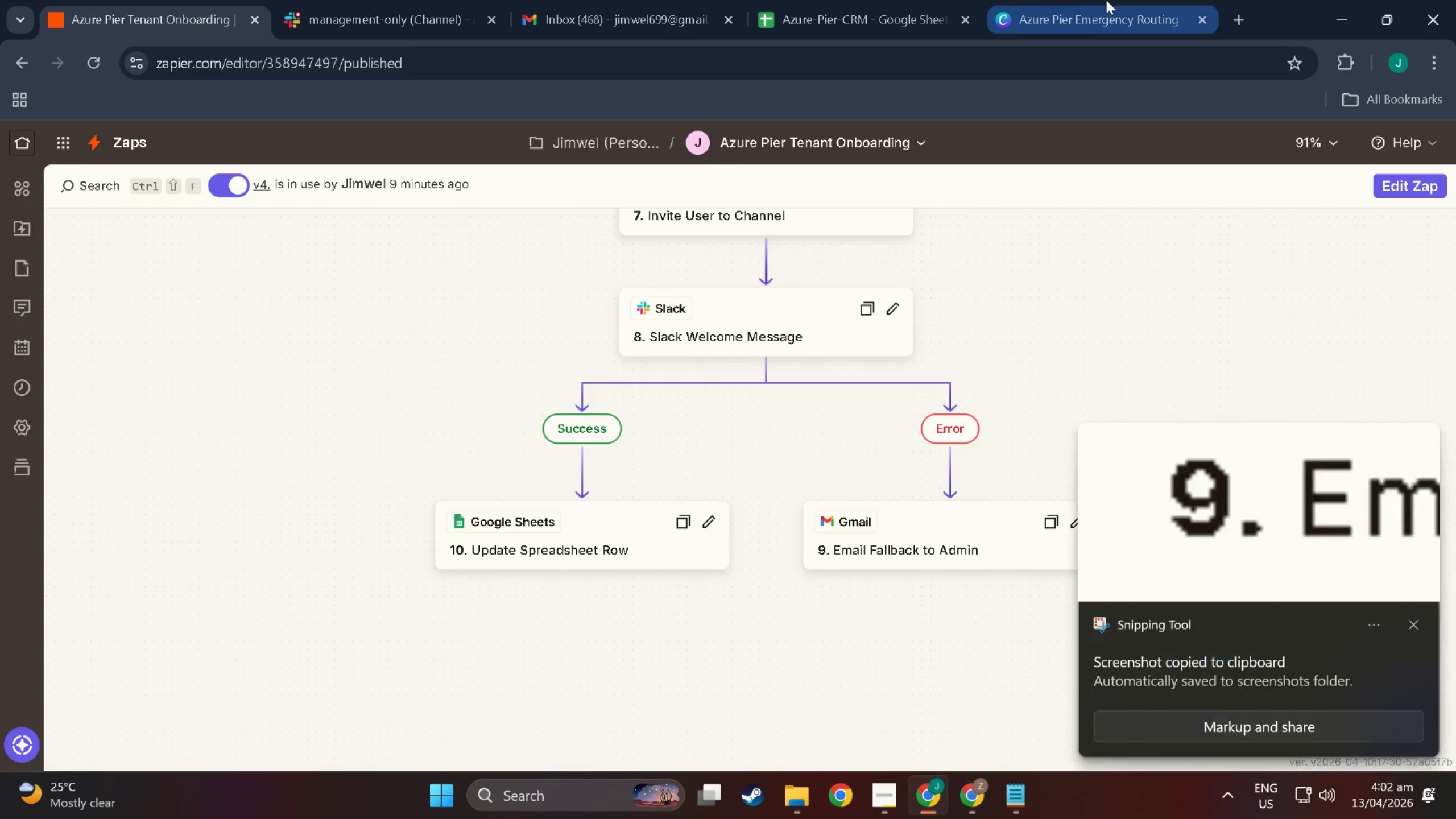 
left_click([1106, 0])
 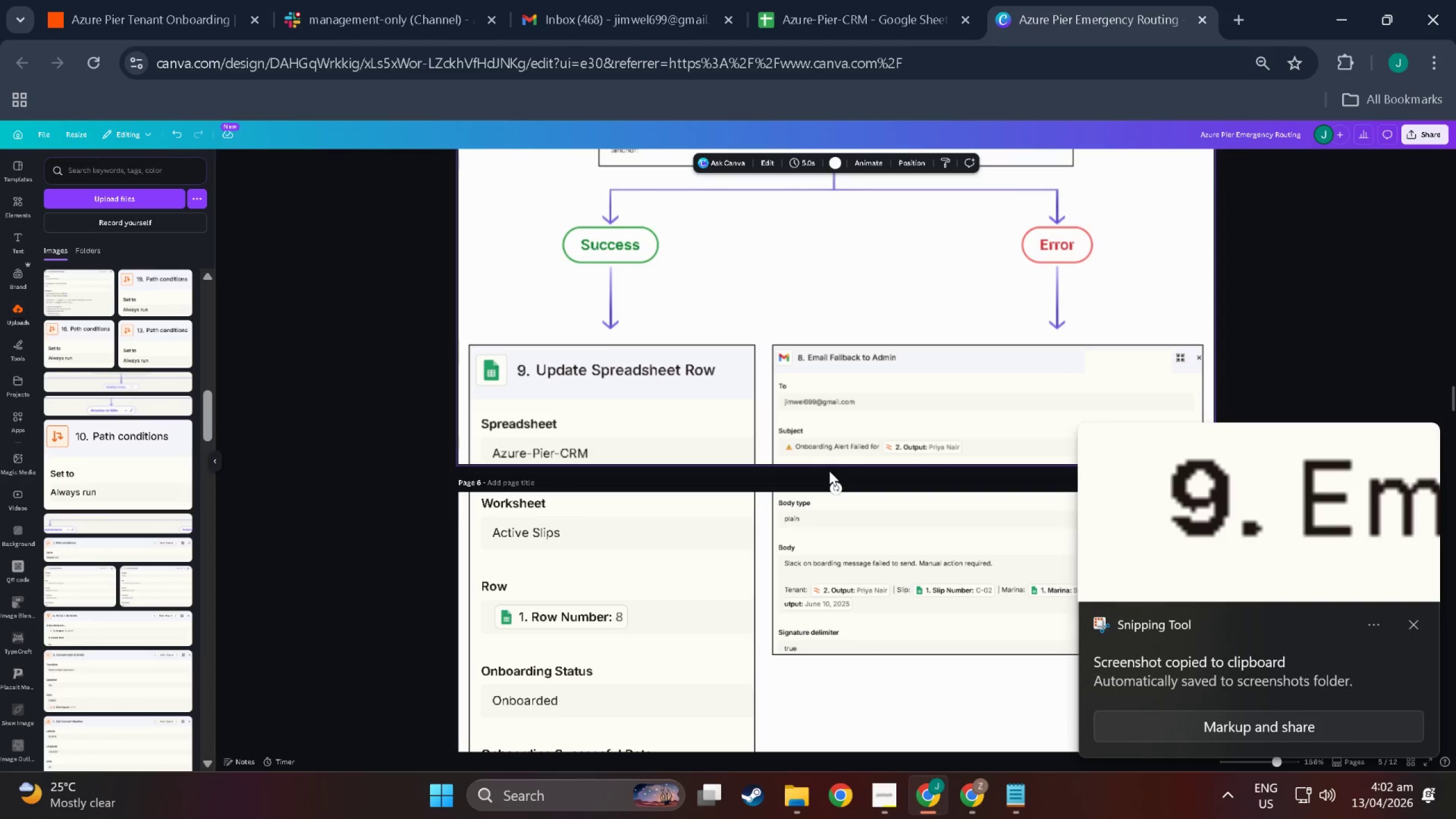 
key(Control+V)
 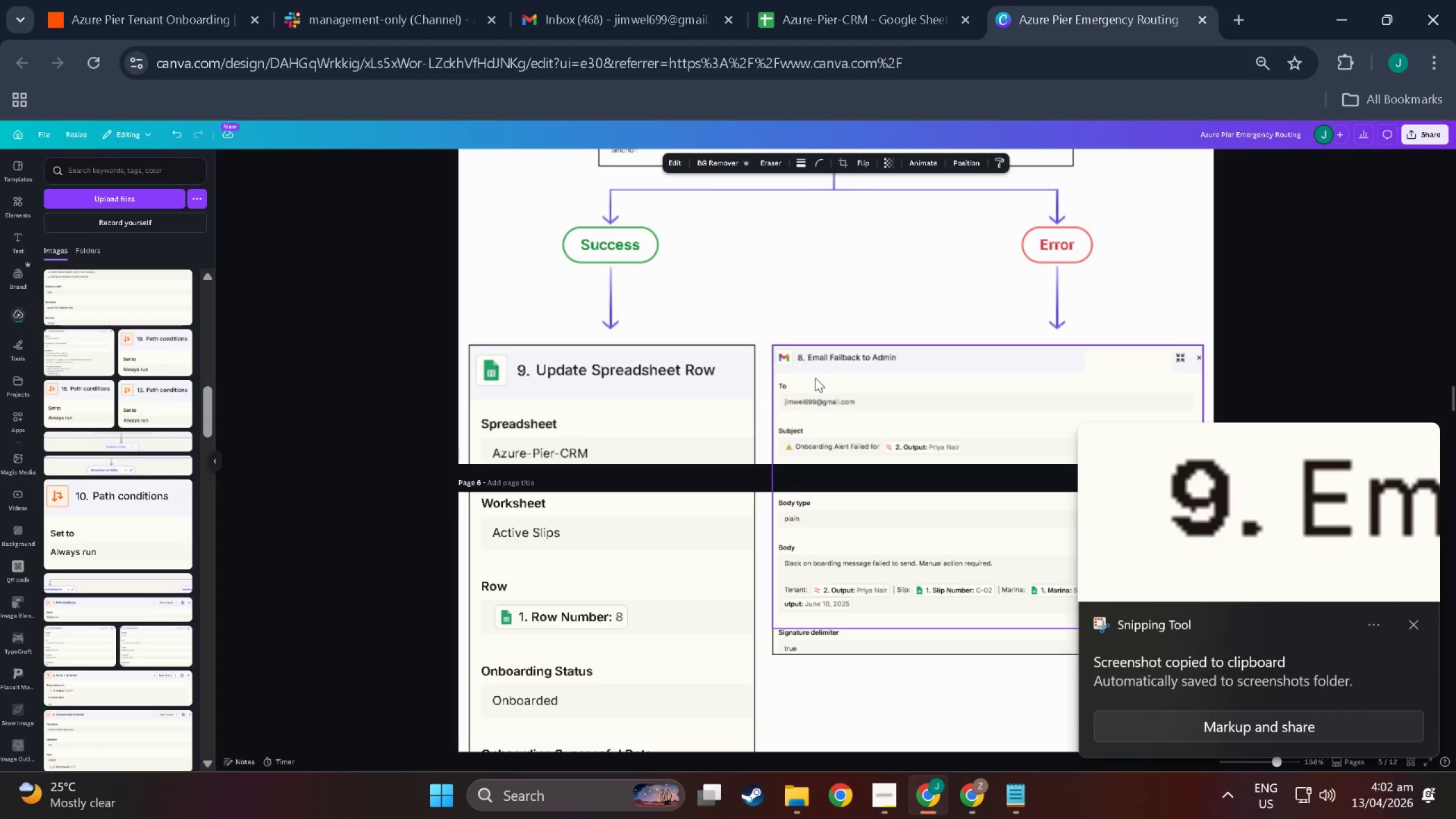 
scroll: coordinate [826, 524], scroll_direction: up, amount: 16.0
 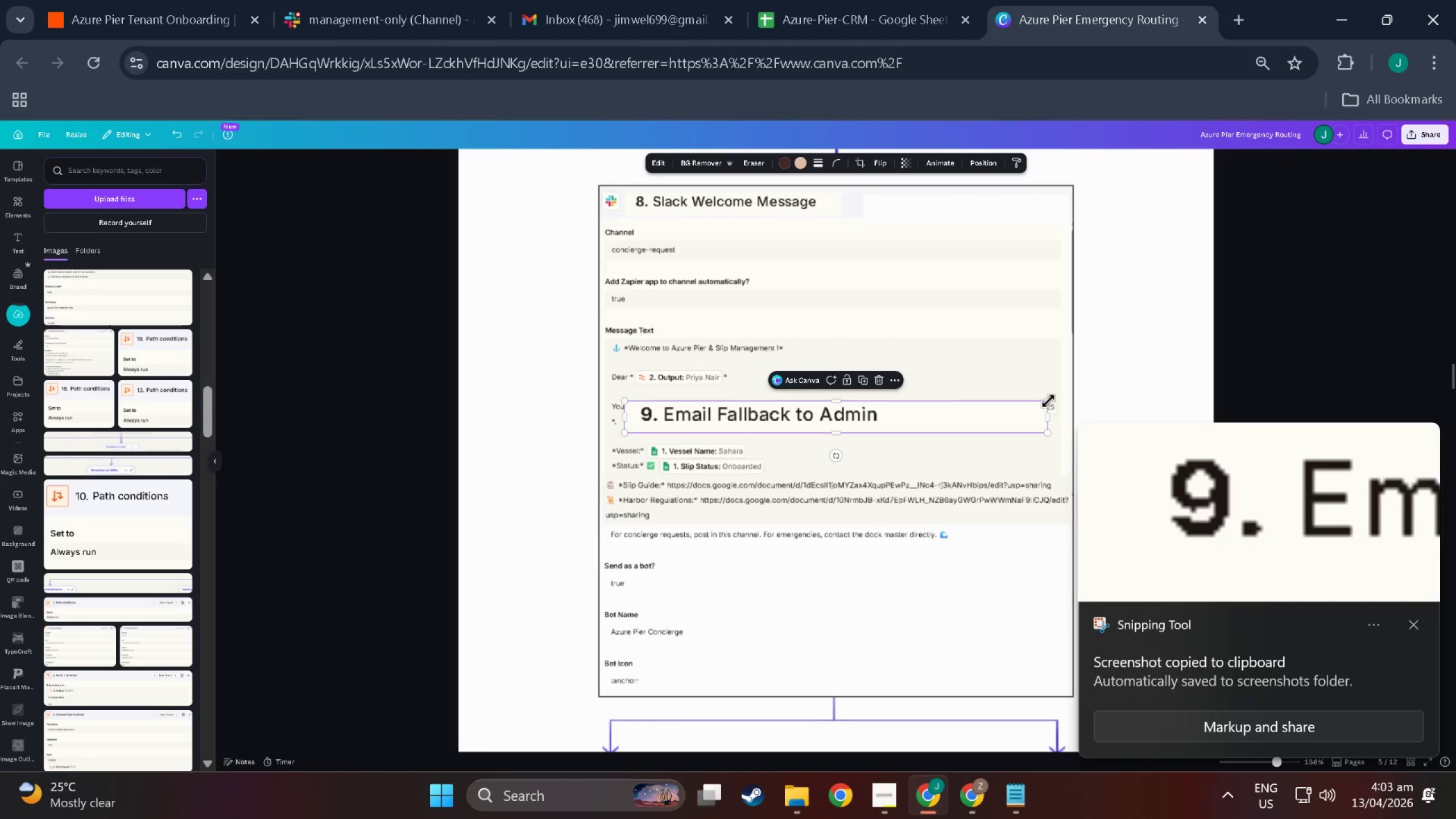 
left_click_drag(start_coordinate=[1044, 401], to_coordinate=[856, 419])
 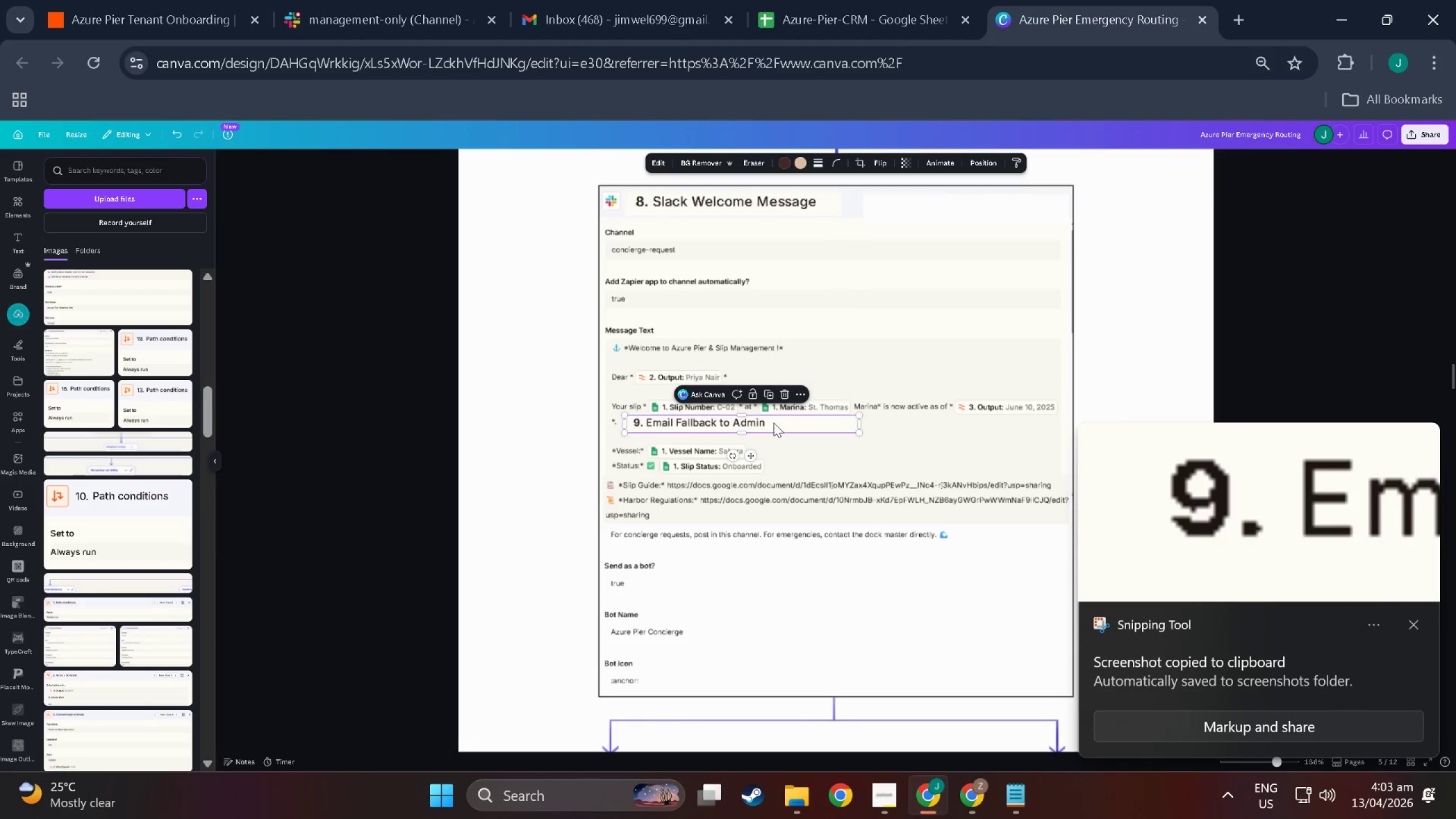 
left_click_drag(start_coordinate=[777, 424], to_coordinate=[946, 592])
 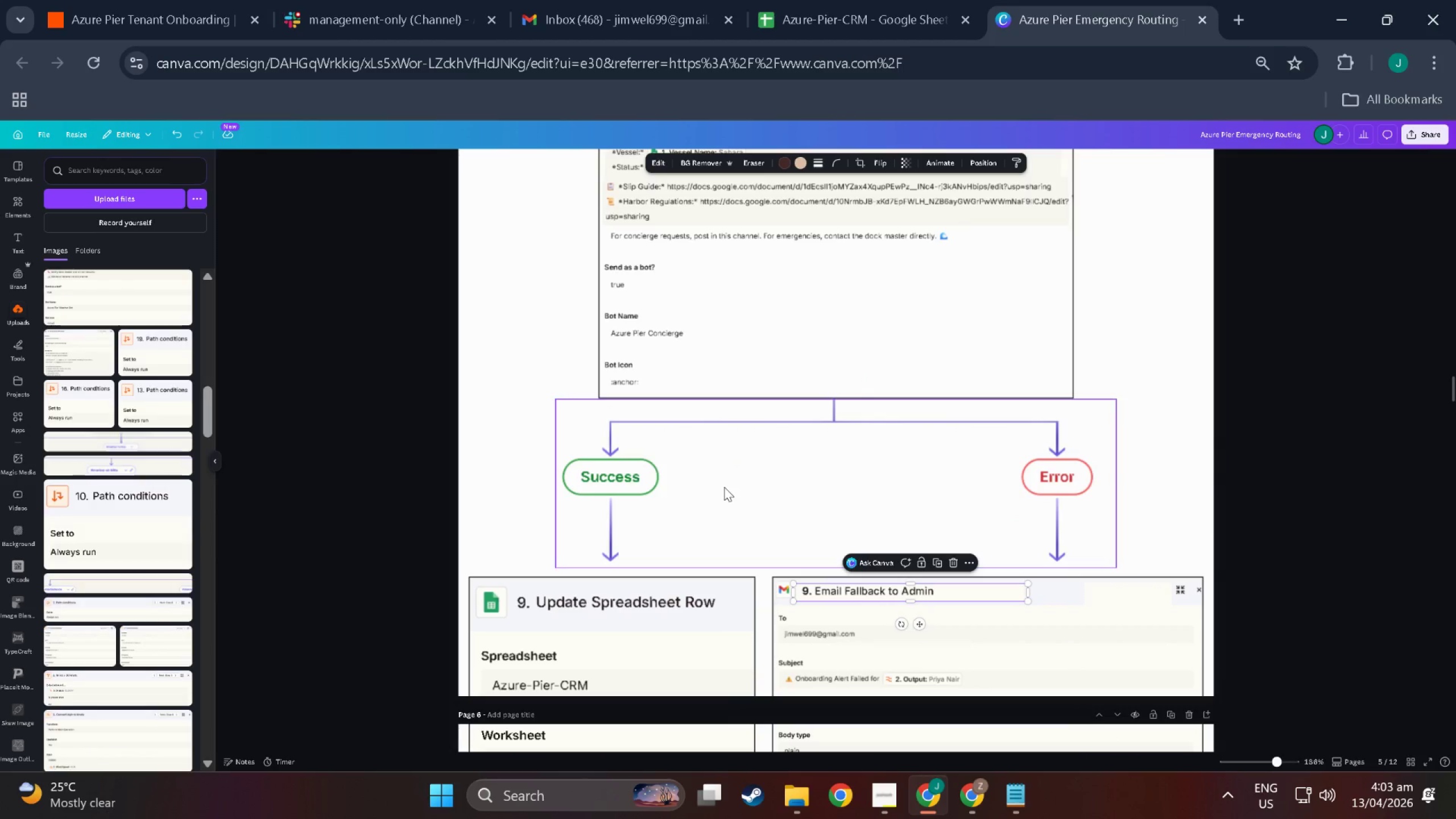 
scroll: coordinate [1037, 583], scroll_direction: down, amount: 9.0
 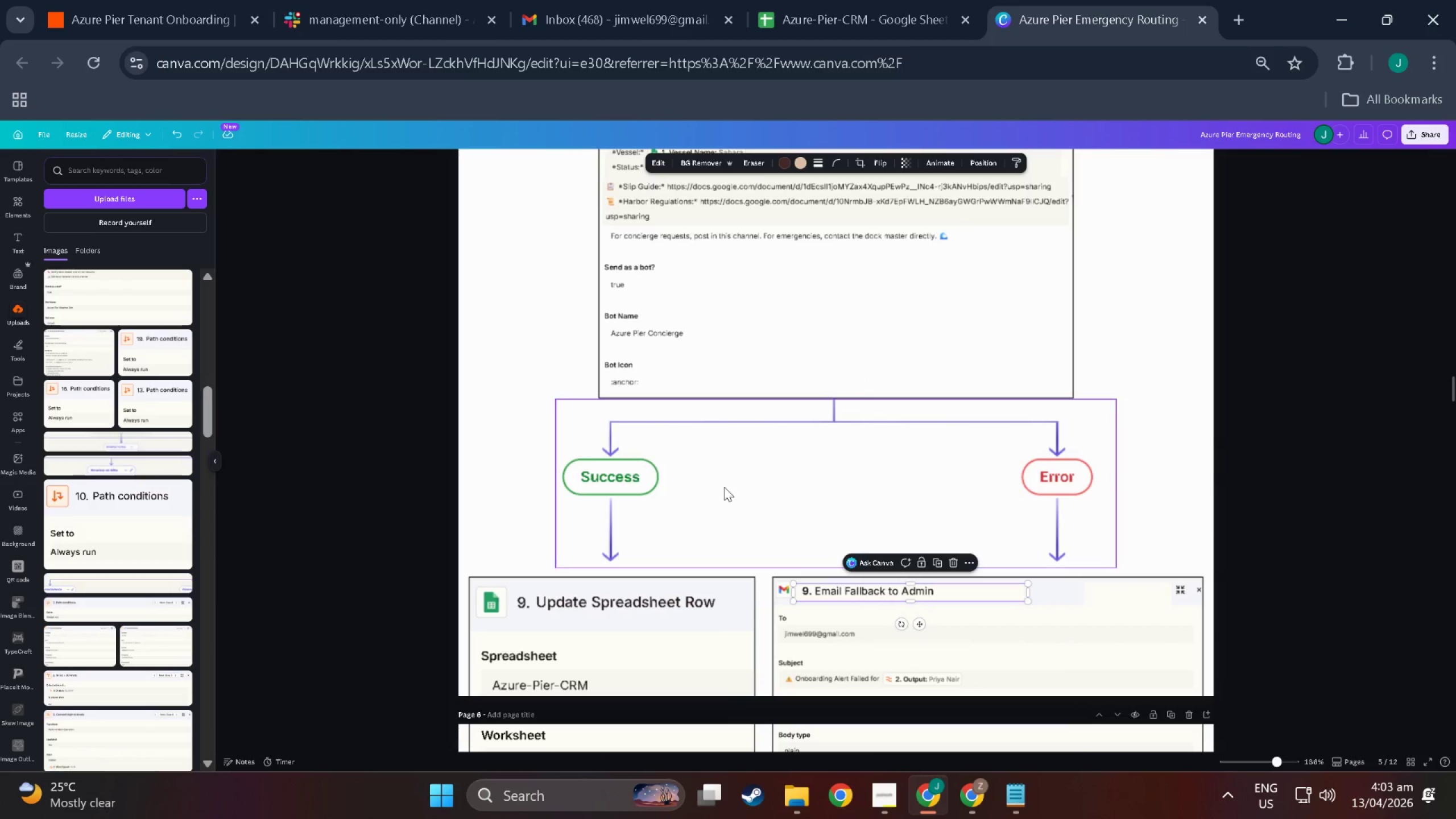 
left_click([96, 0])
 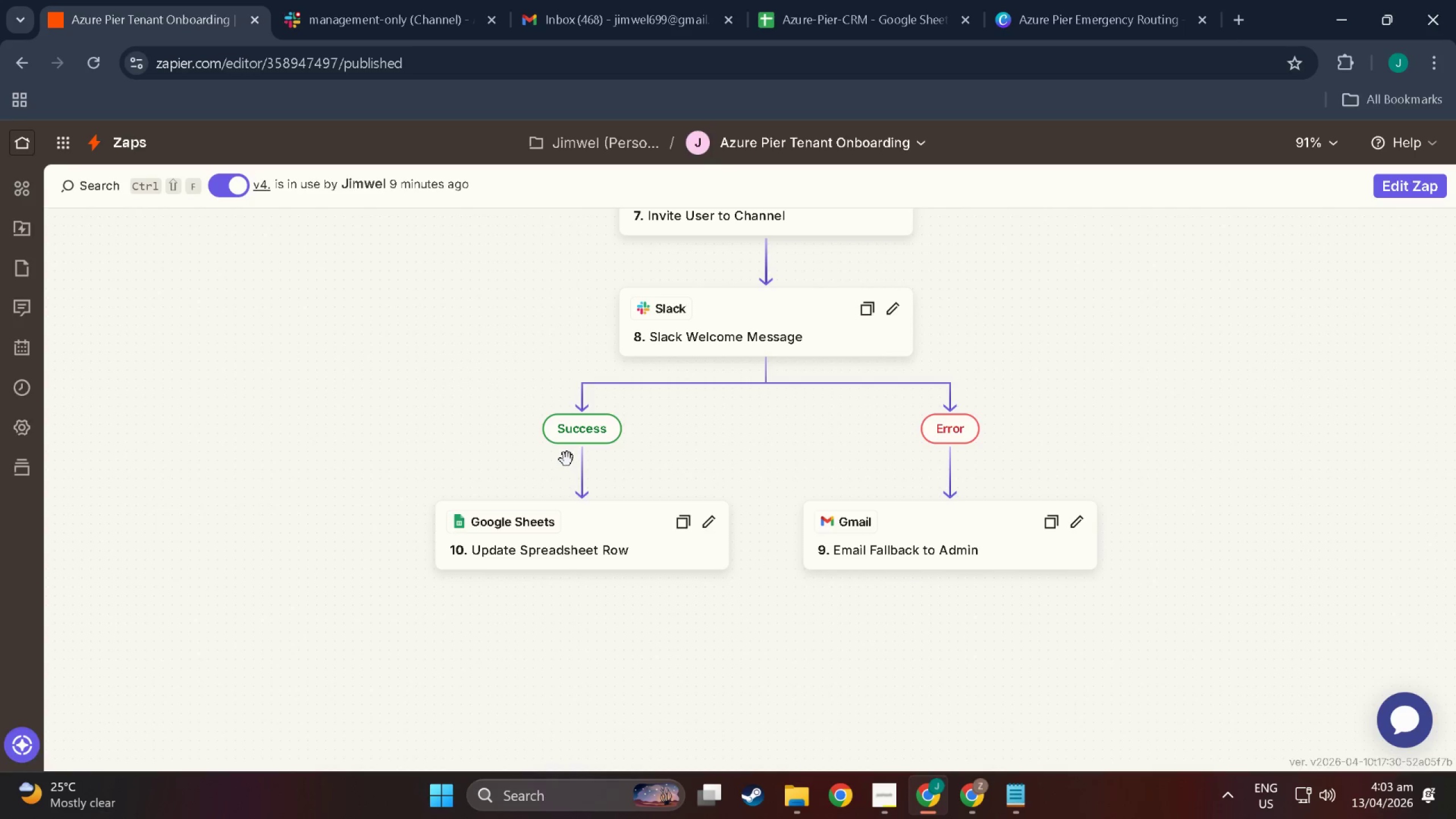 
key(Meta+MetaLeft)
 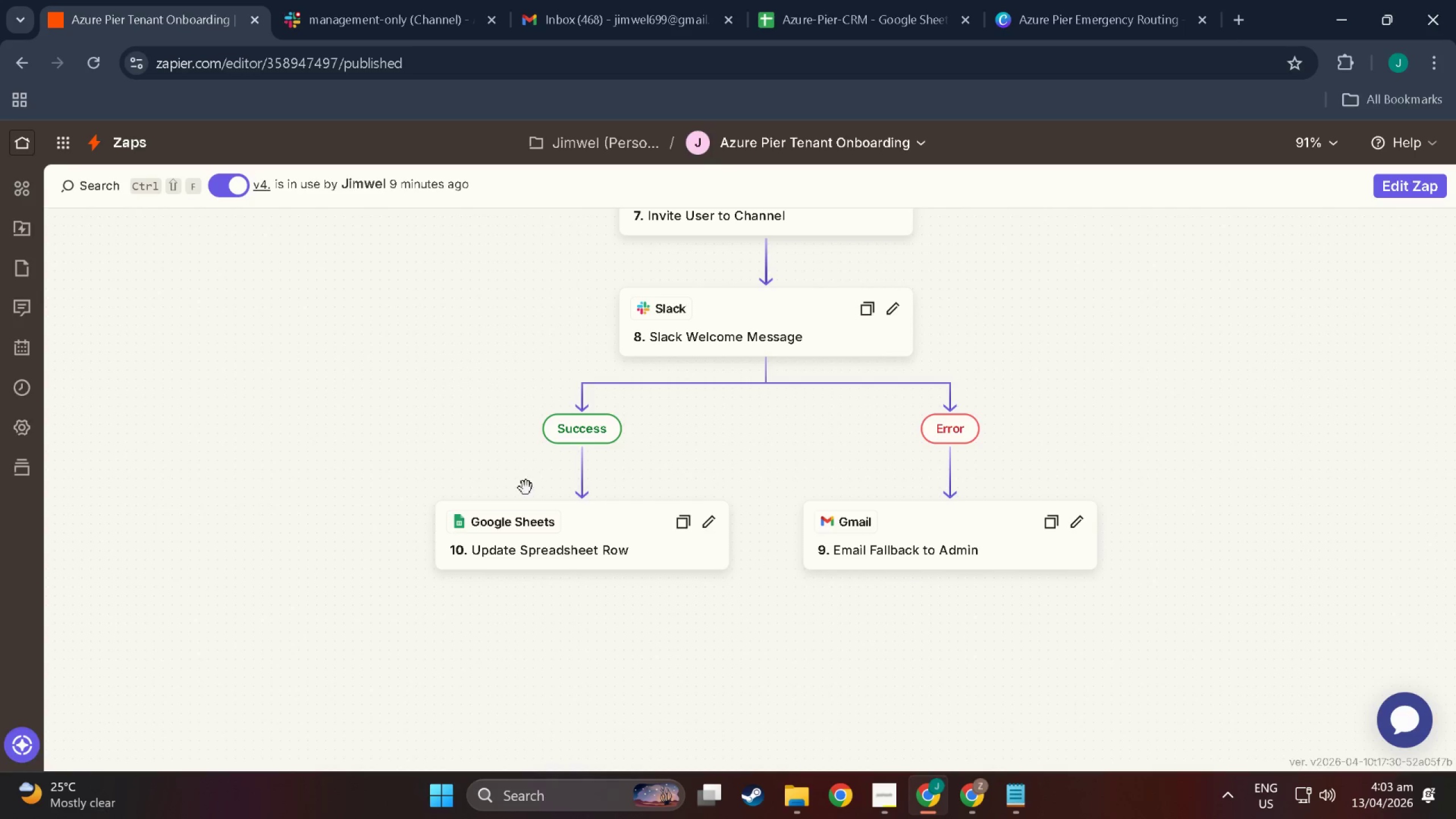 
key(Meta+Shift+ShiftLeft)
 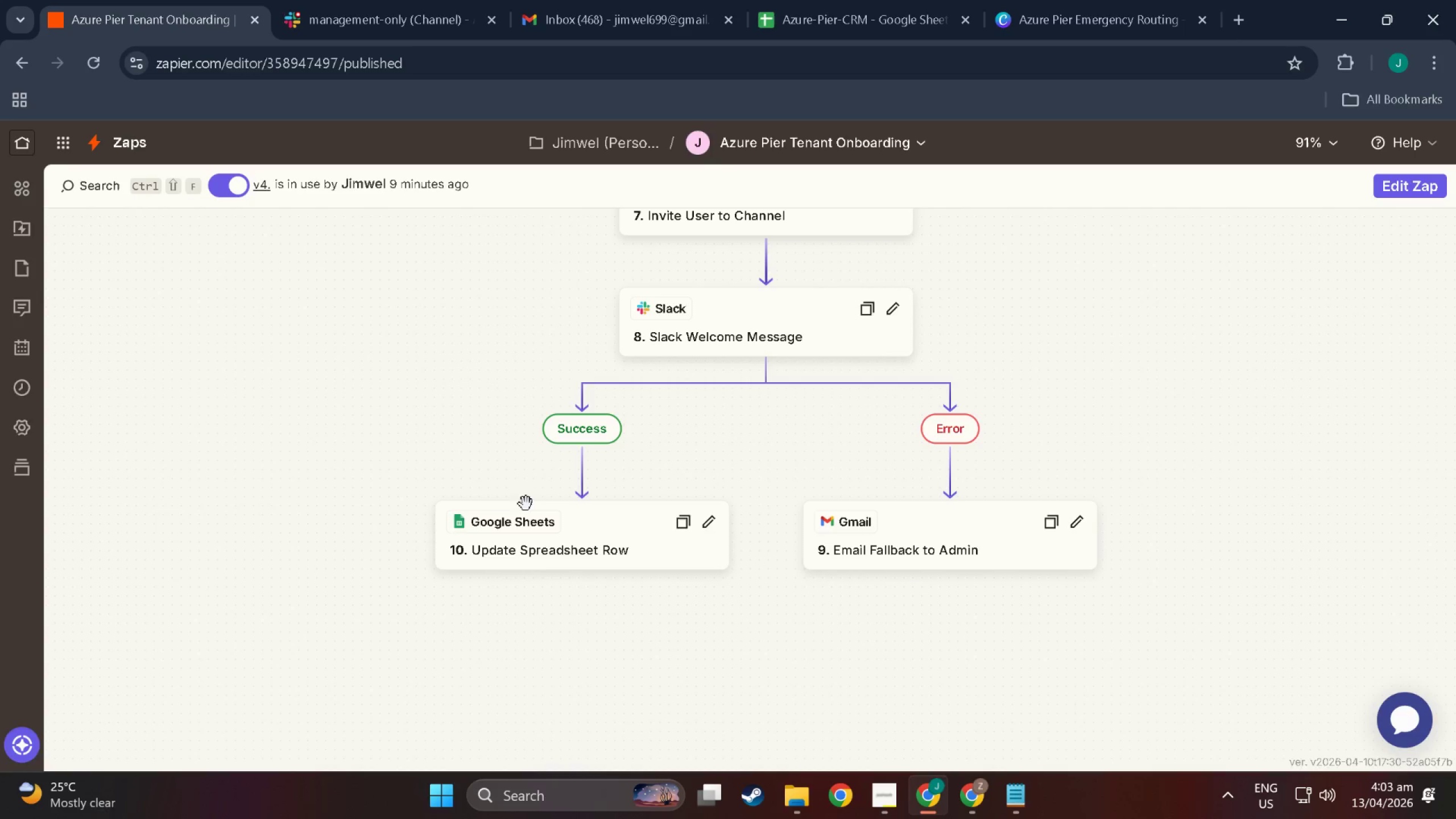 
key(Meta+Shift+S)
 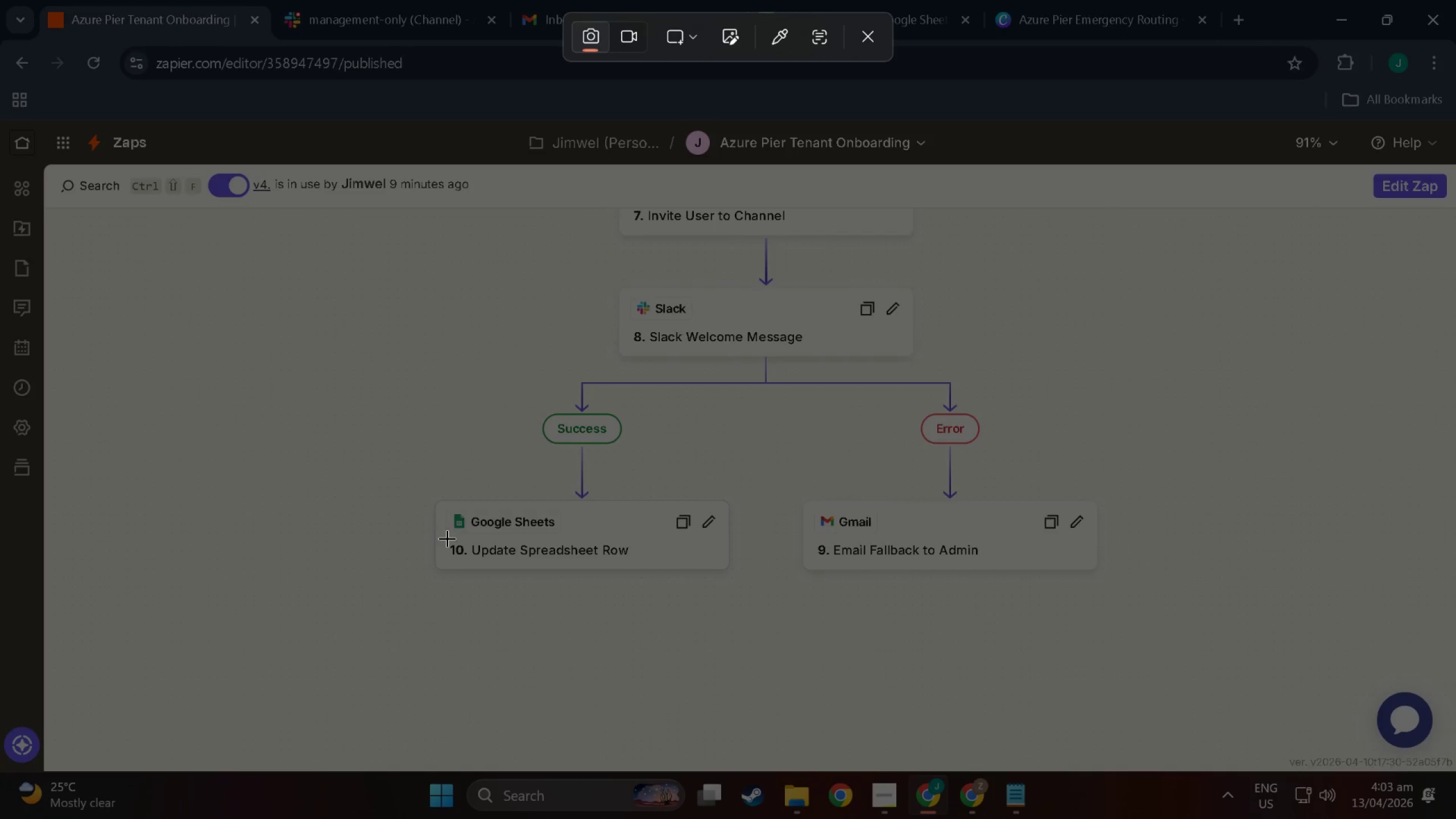 
left_click_drag(start_coordinate=[444, 538], to_coordinate=[724, 563])
 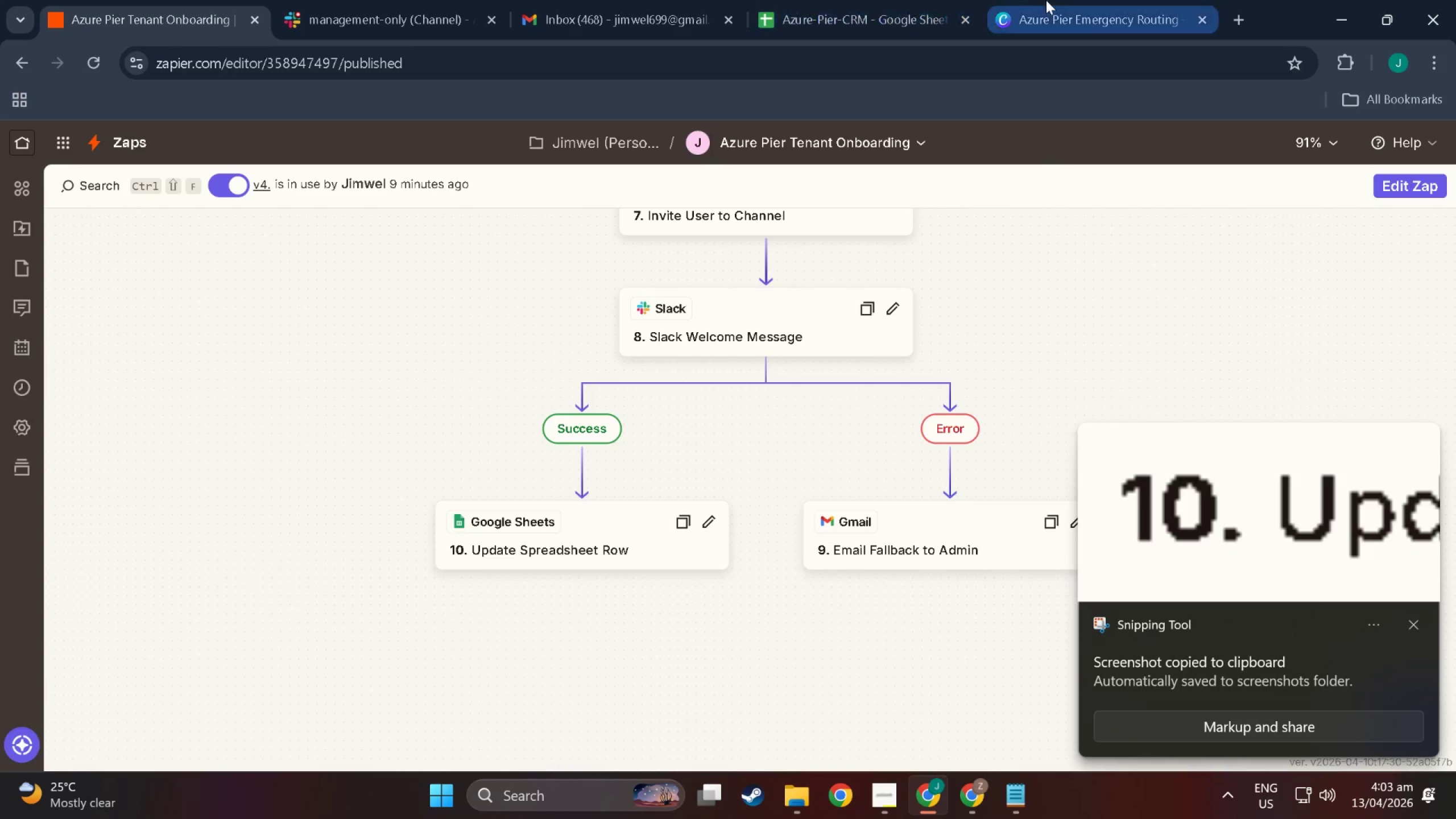 
left_click([1055, 0])
 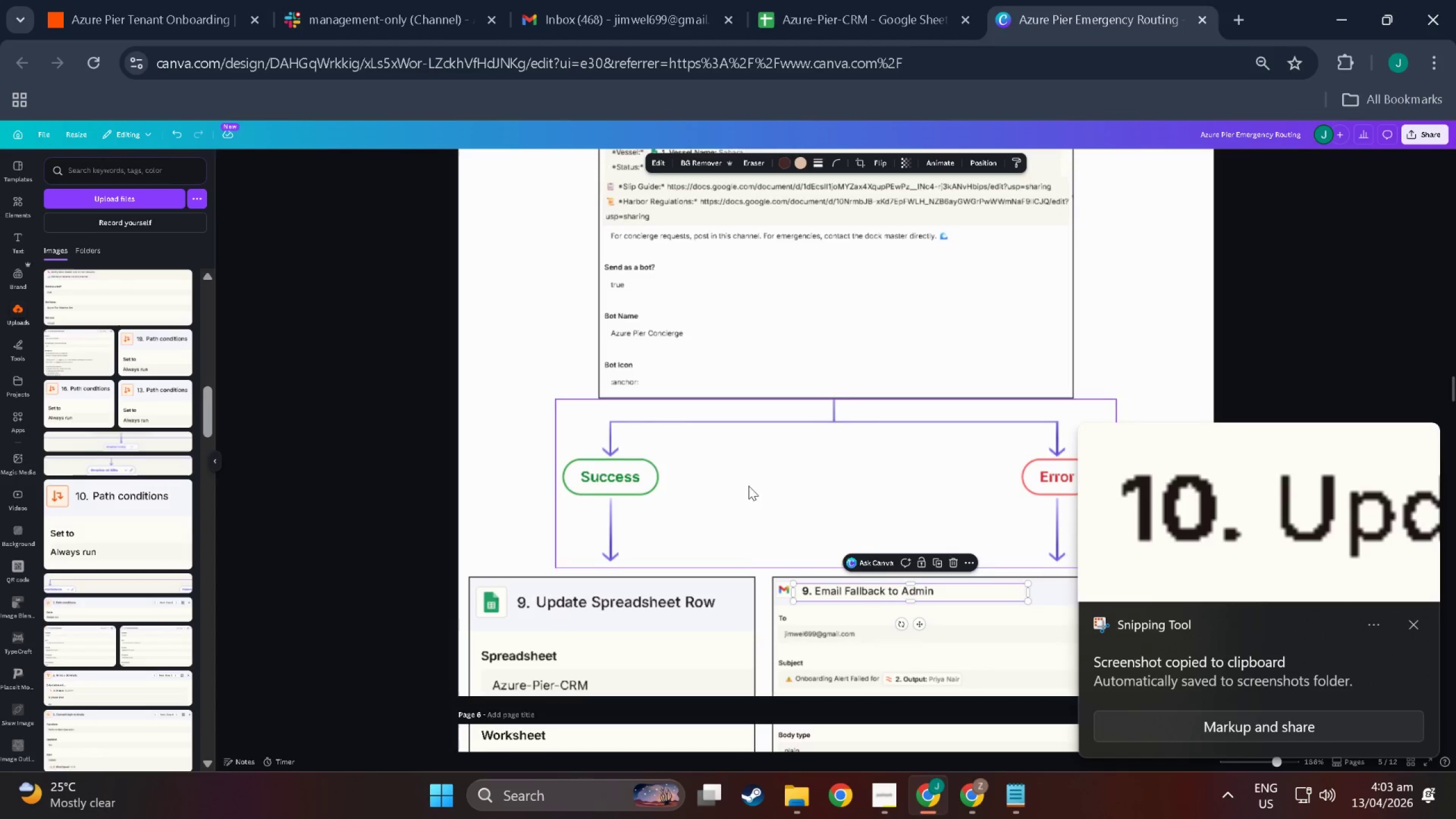 
key(Control+V)
 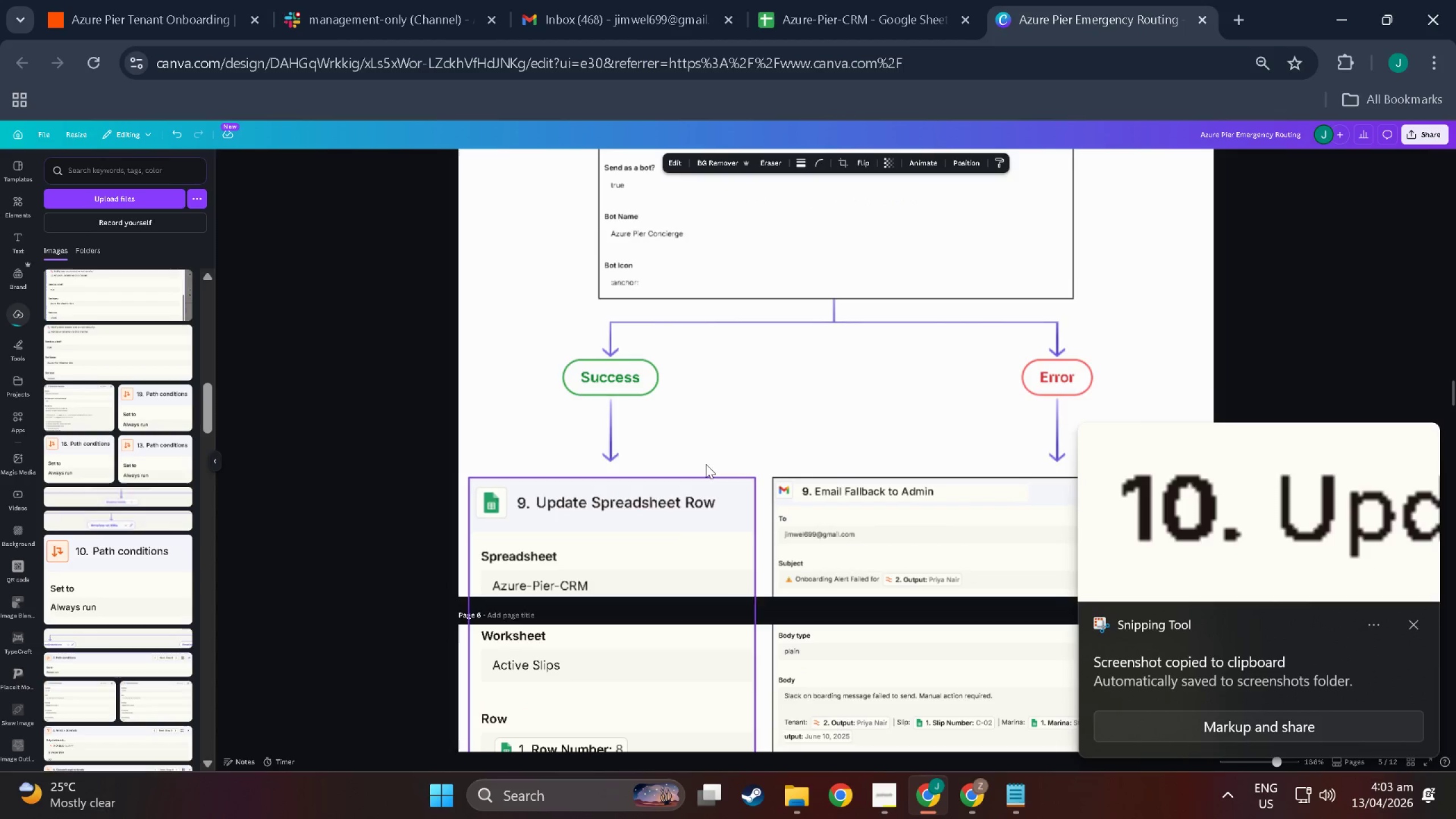 
scroll: coordinate [663, 513], scroll_direction: down, amount: 3.0
 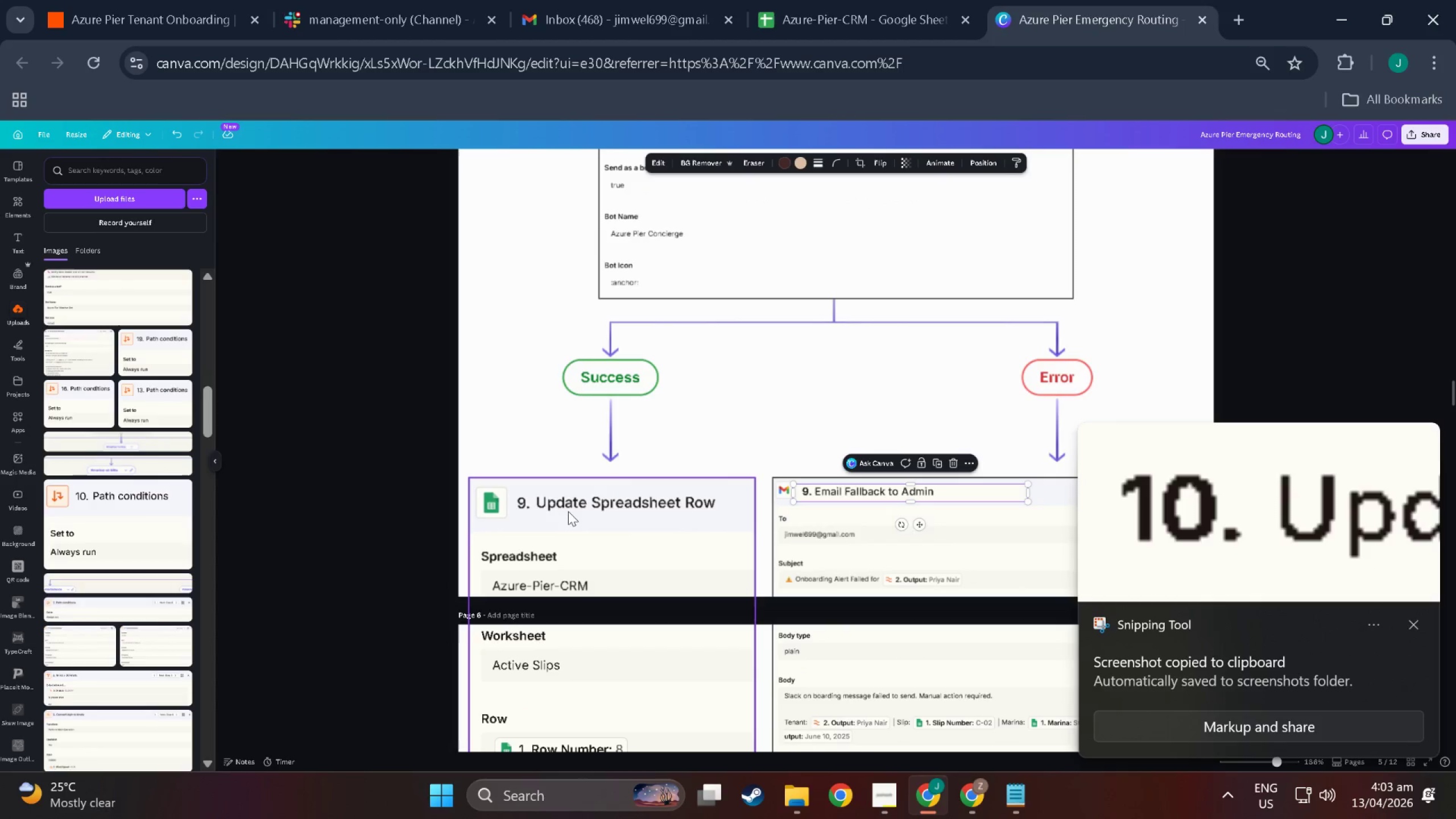 
scroll: coordinate [656, 532], scroll_direction: up, amount: 8.0
 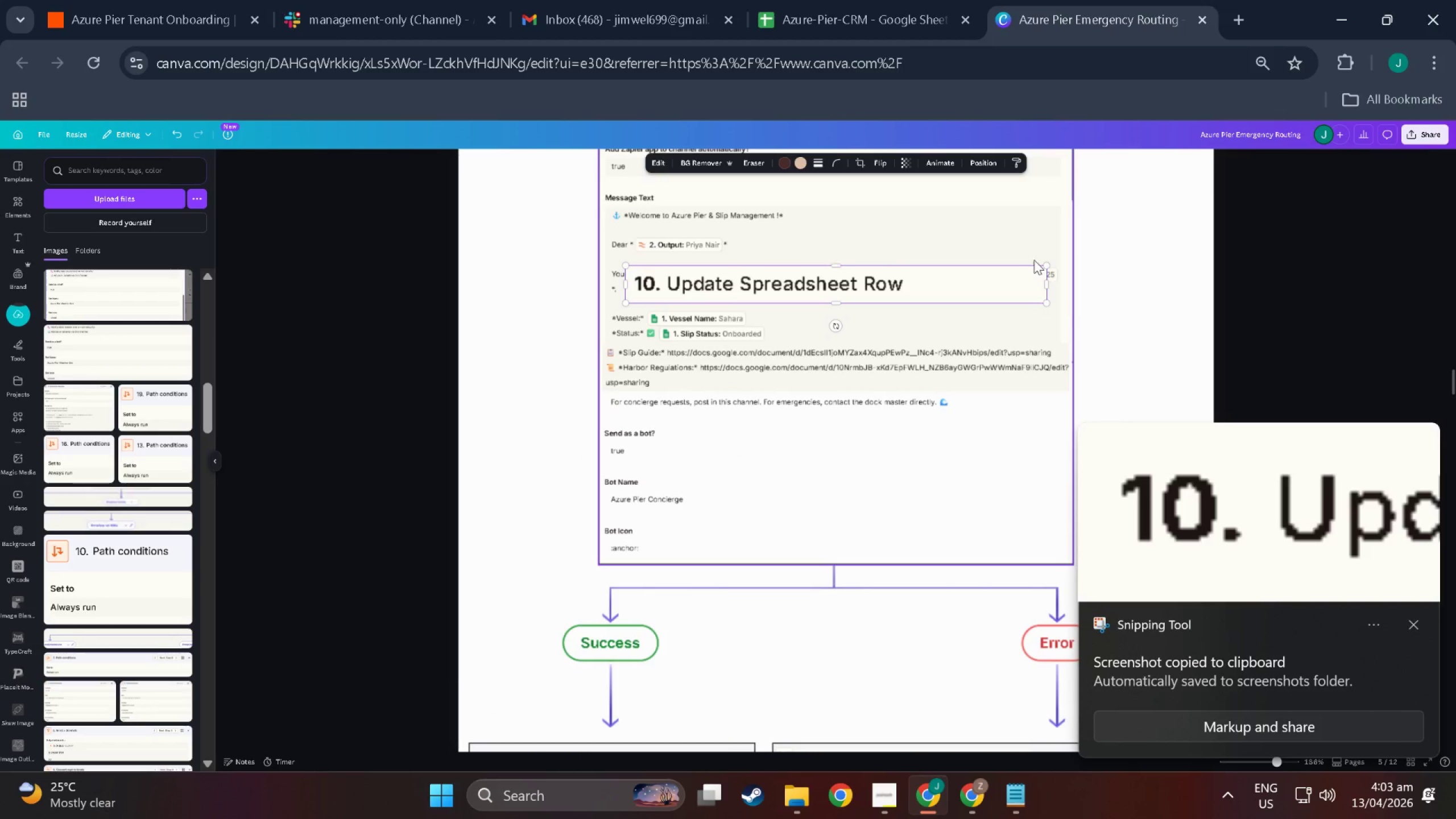 
left_click_drag(start_coordinate=[1046, 270], to_coordinate=[1010, 282])
 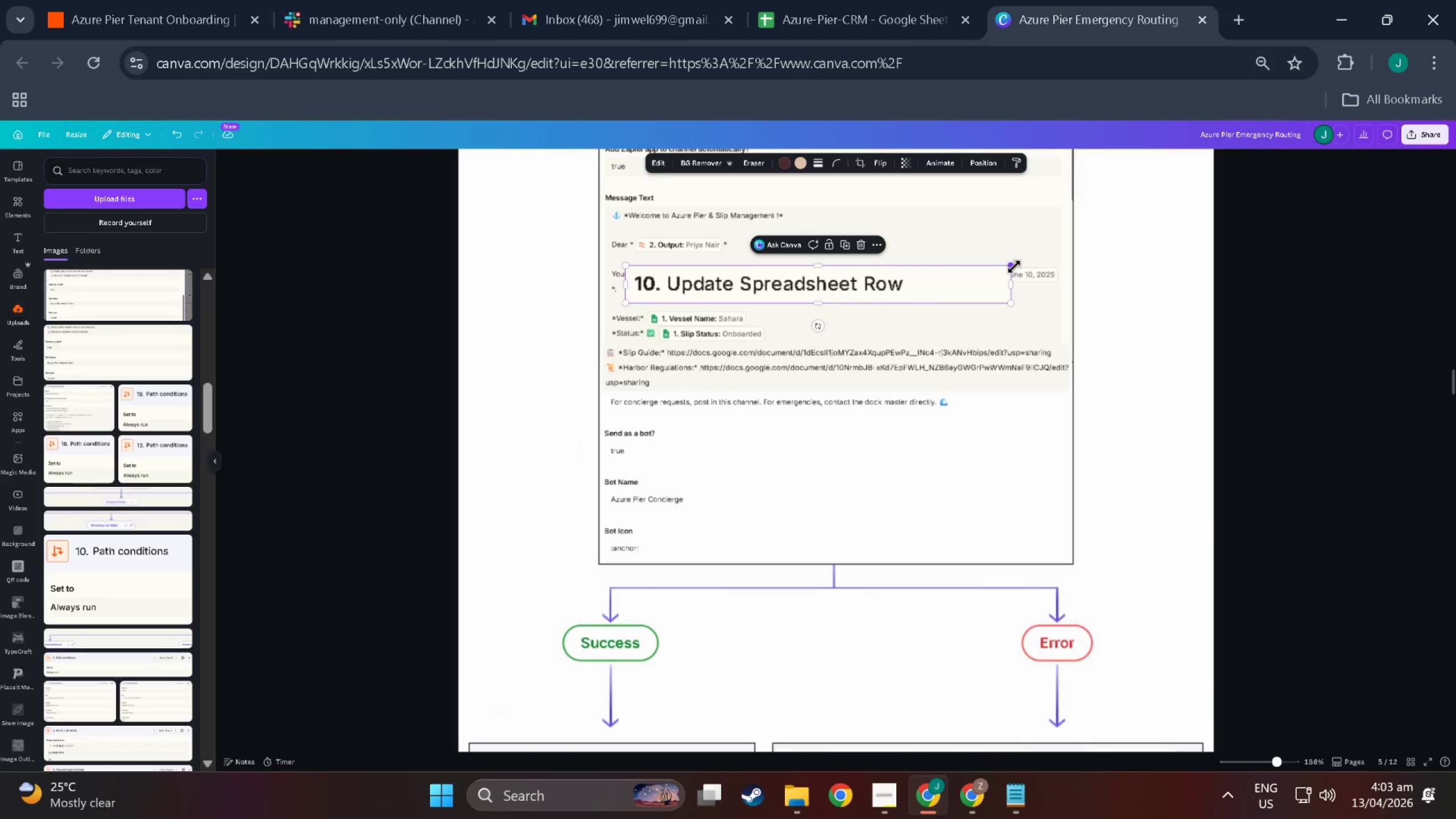 
left_click_drag(start_coordinate=[1014, 266], to_coordinate=[857, 291])
 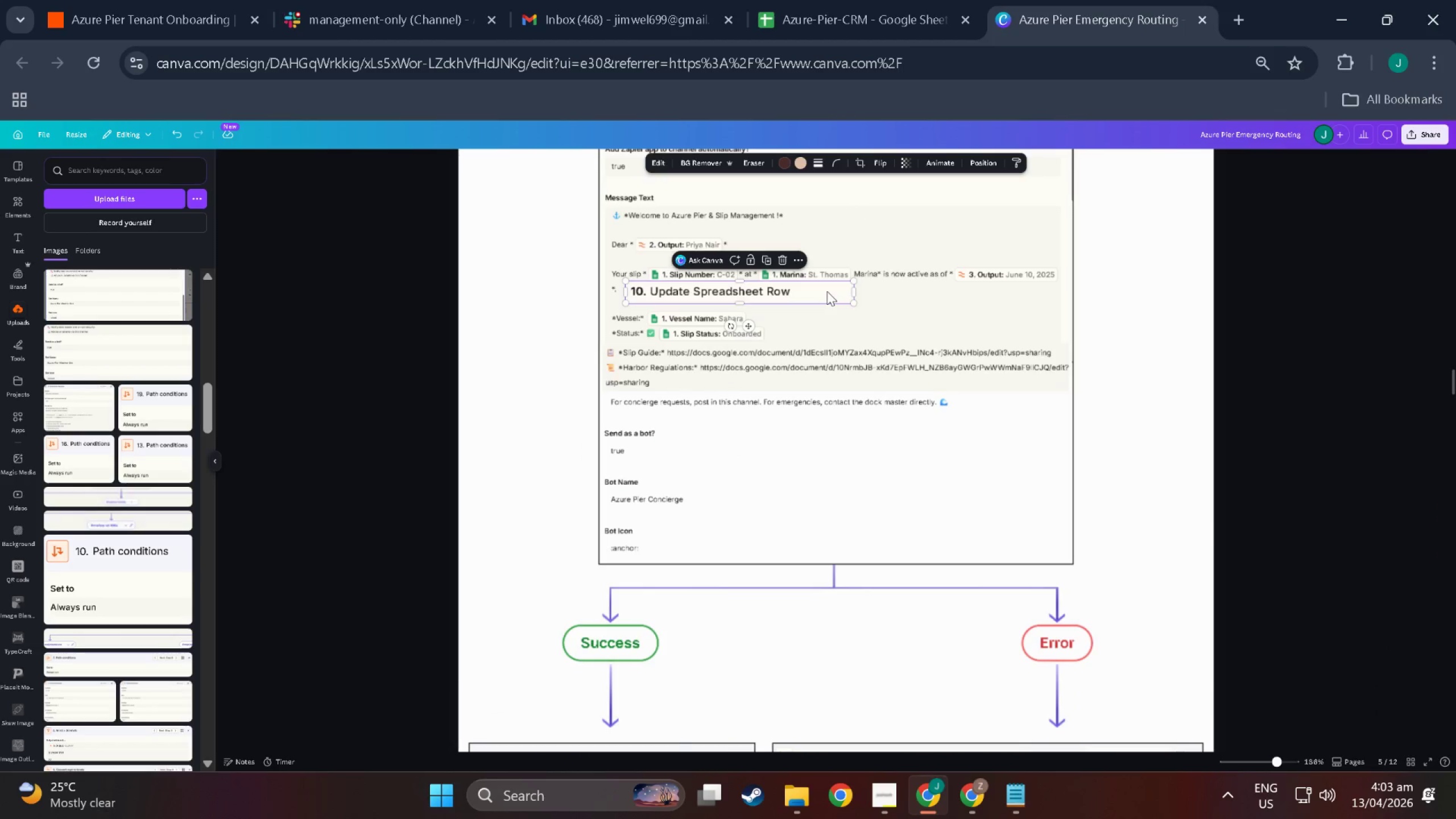 
left_click_drag(start_coordinate=[827, 291], to_coordinate=[717, 534])
 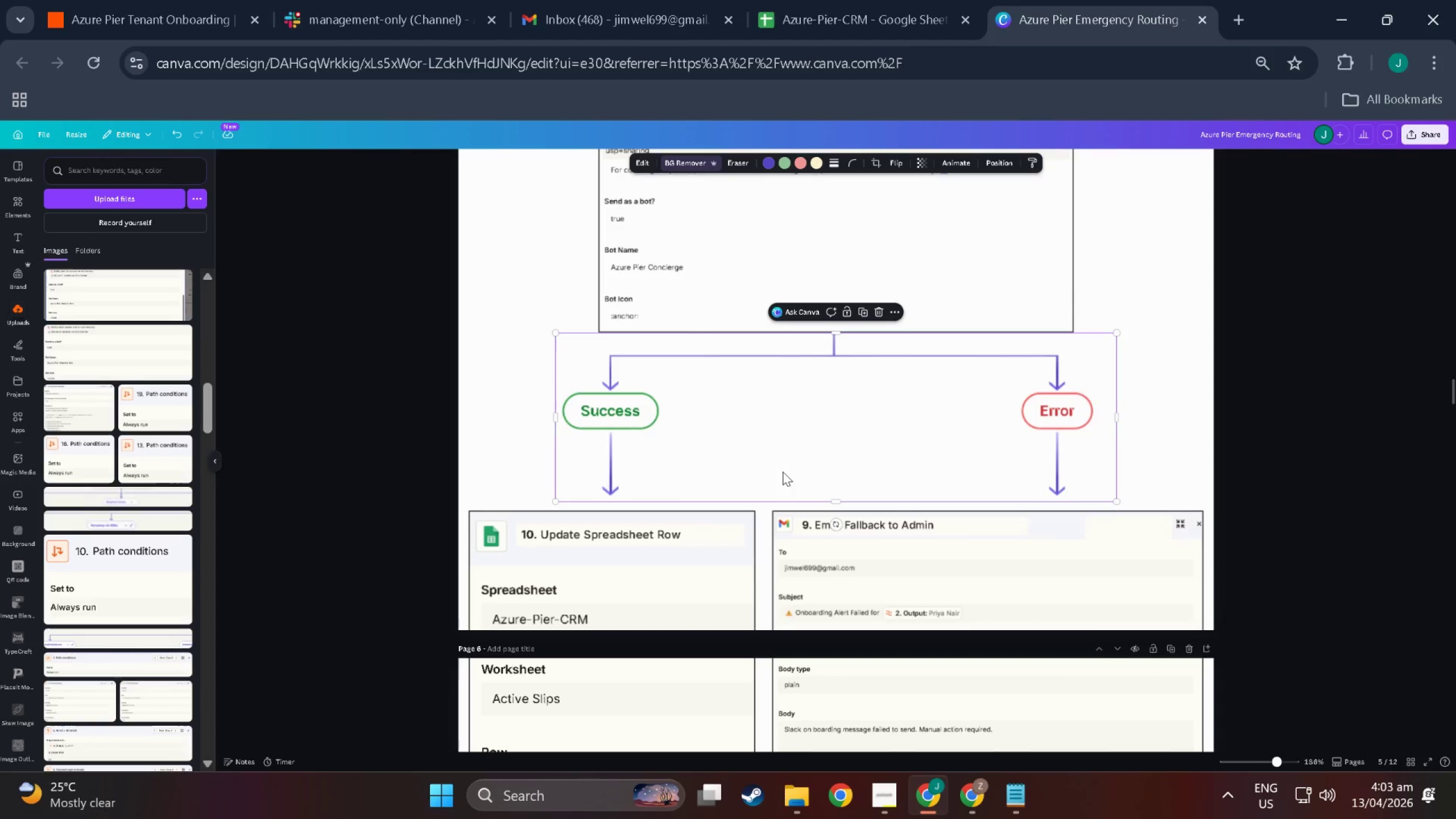 
scroll: coordinate [771, 532], scroll_direction: down, amount: 7.0
 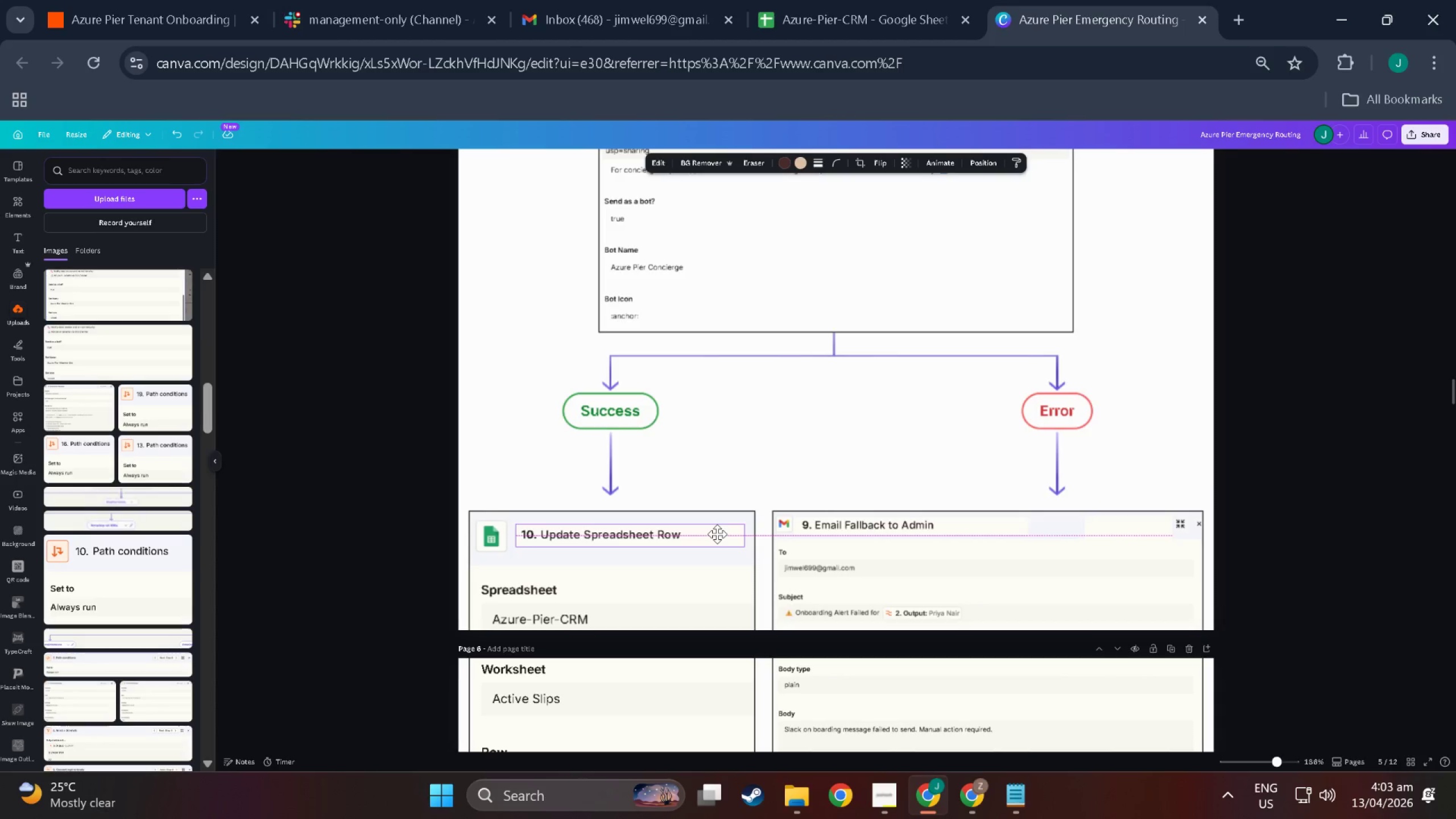 
left_click([783, 471])
 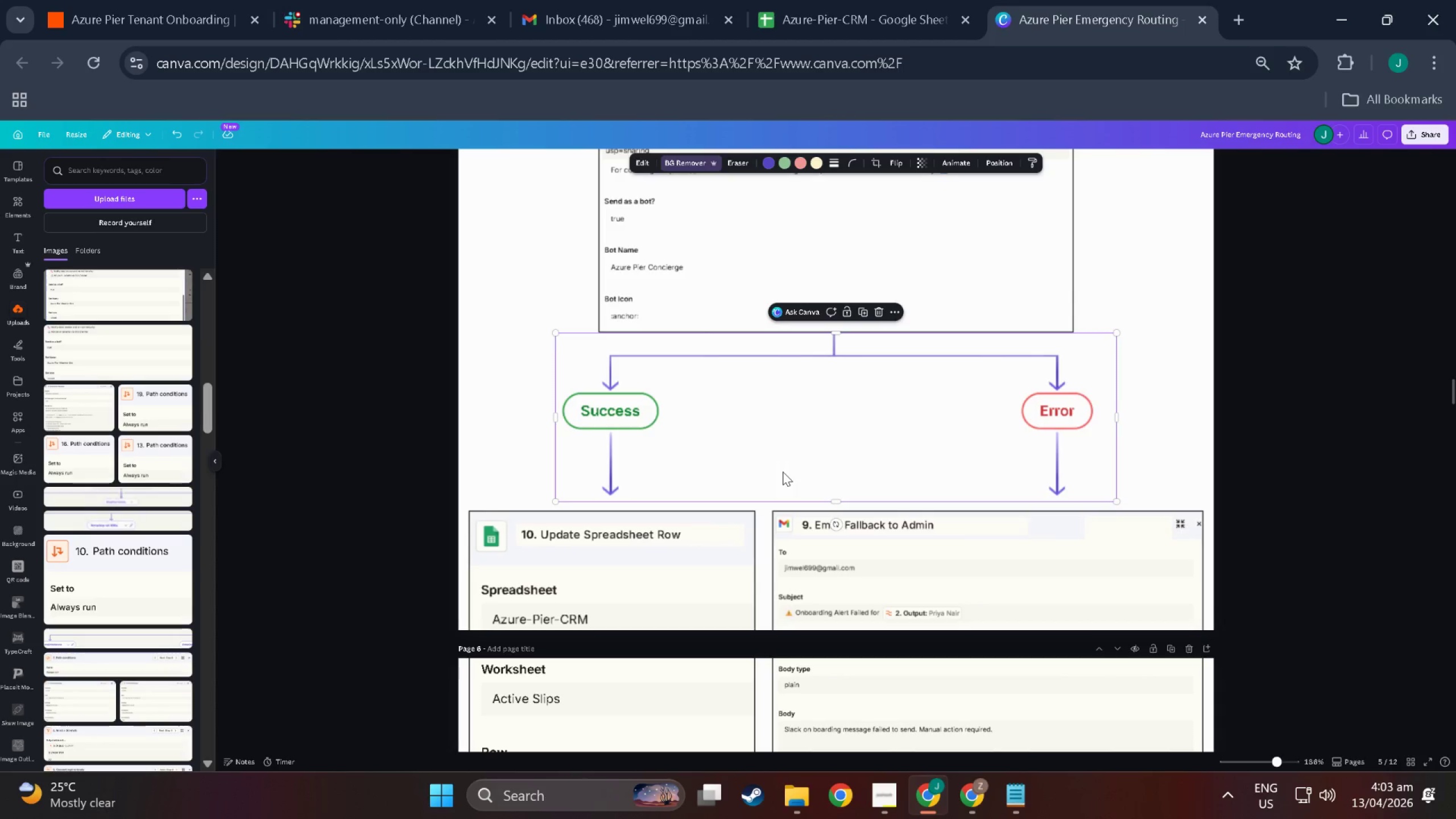 
hold_key(key=ControlLeft, duration=0.38)
scroll: coordinate [786, 547], scroll_direction: down, amount: 8.0
 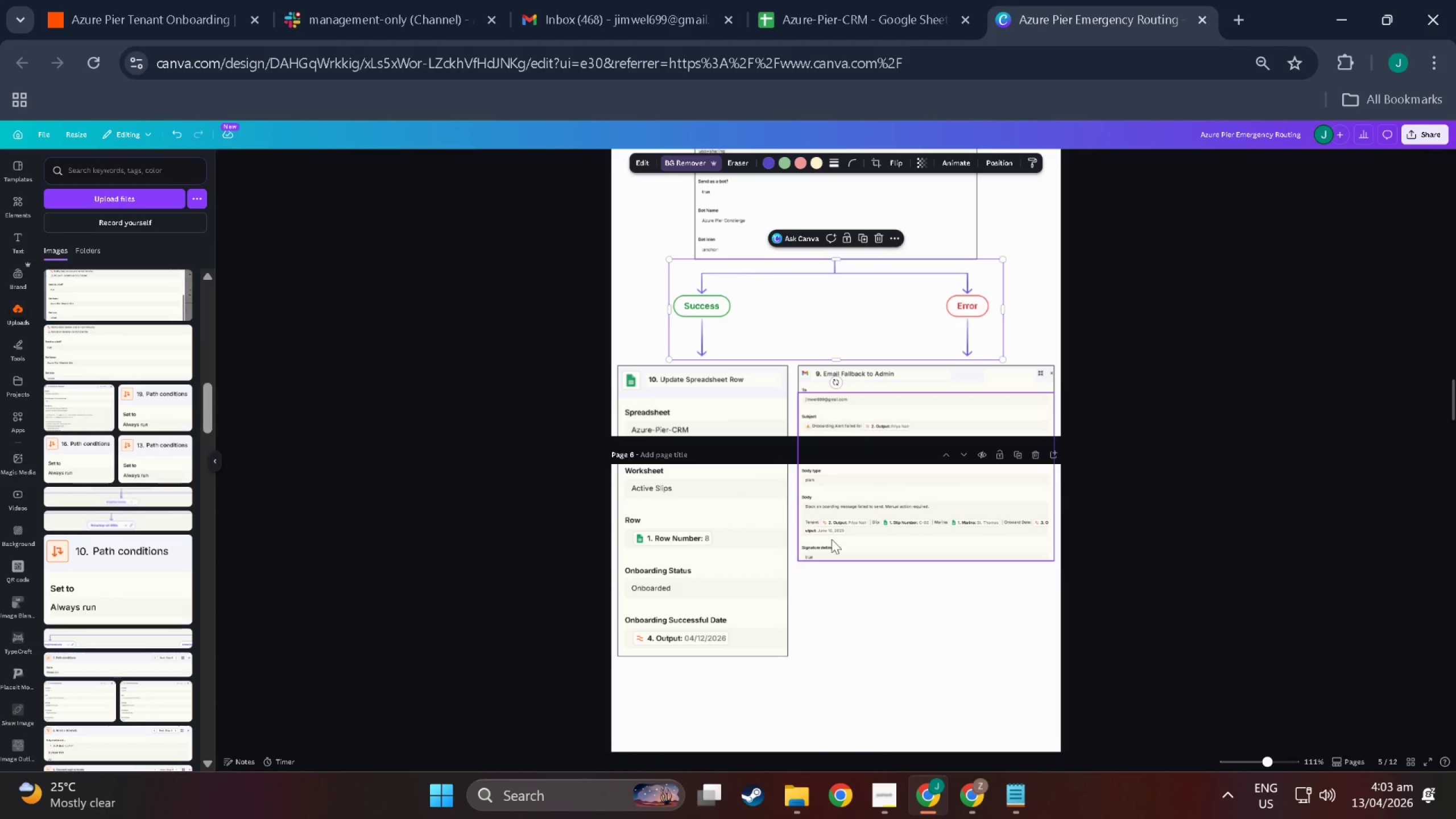 
scroll: coordinate [839, 533], scroll_direction: up, amount: 8.0
 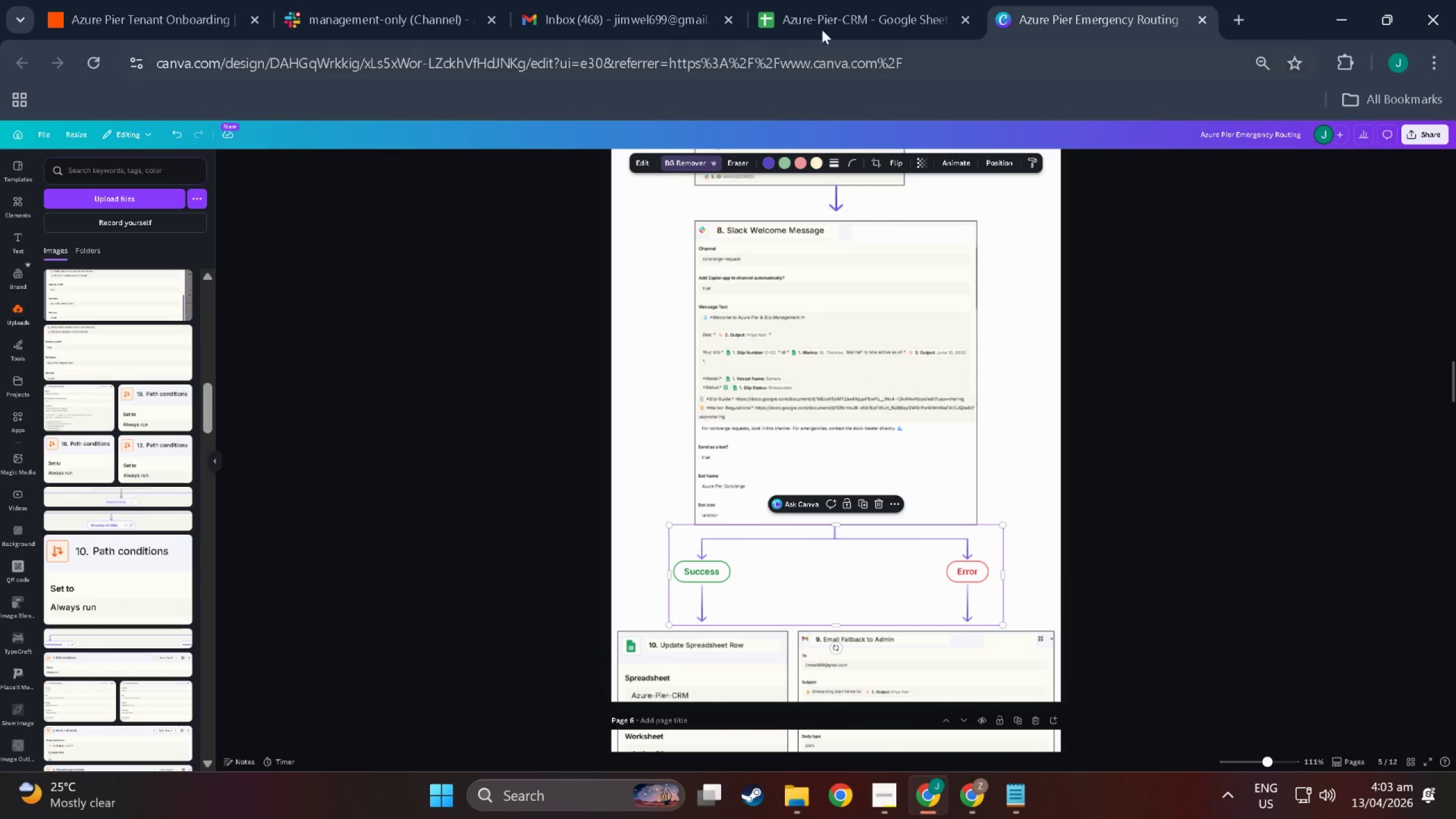 
left_click([96, 0])
 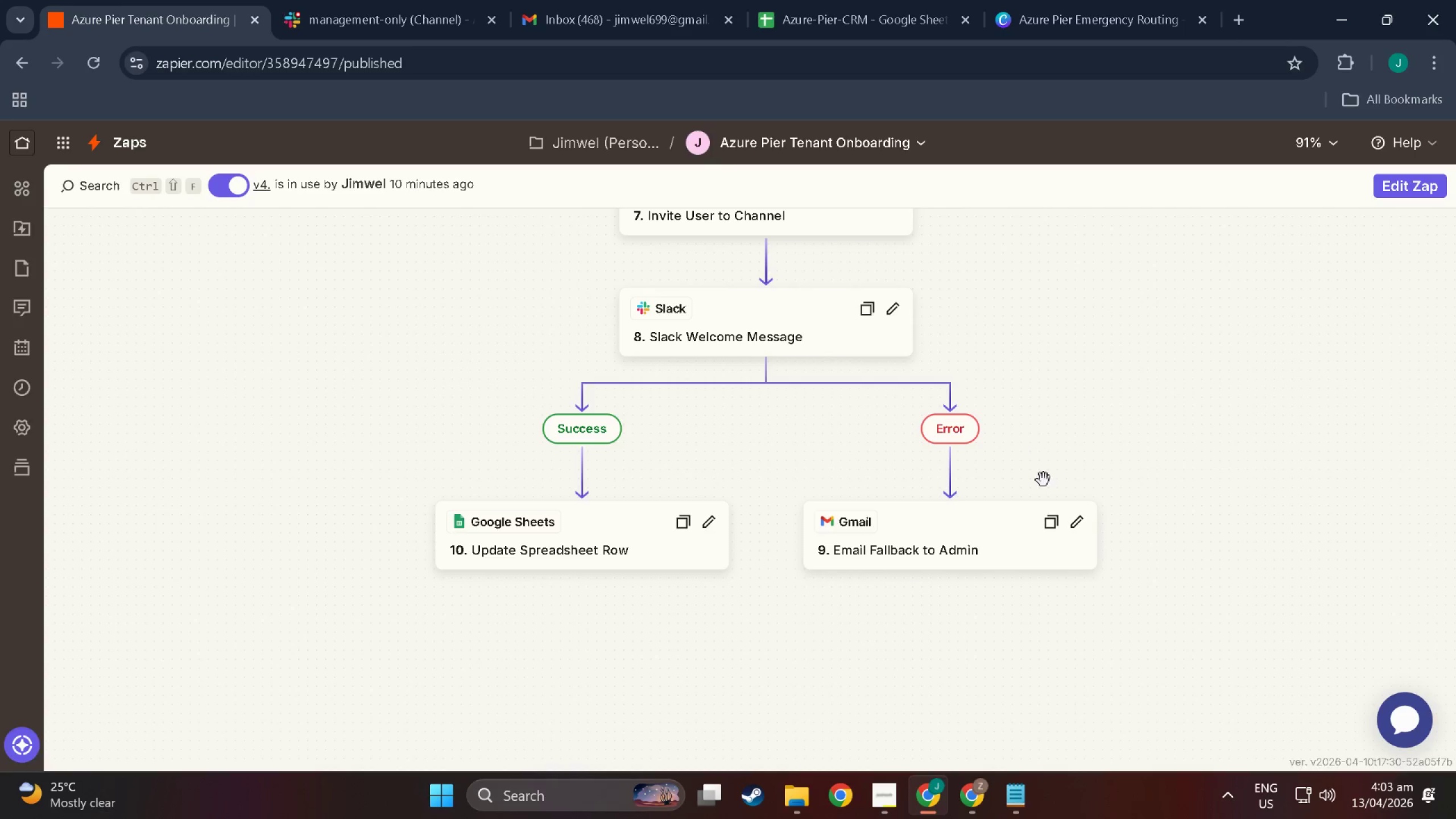 
scroll: coordinate [841, 437], scroll_direction: up, amount: 56.0
 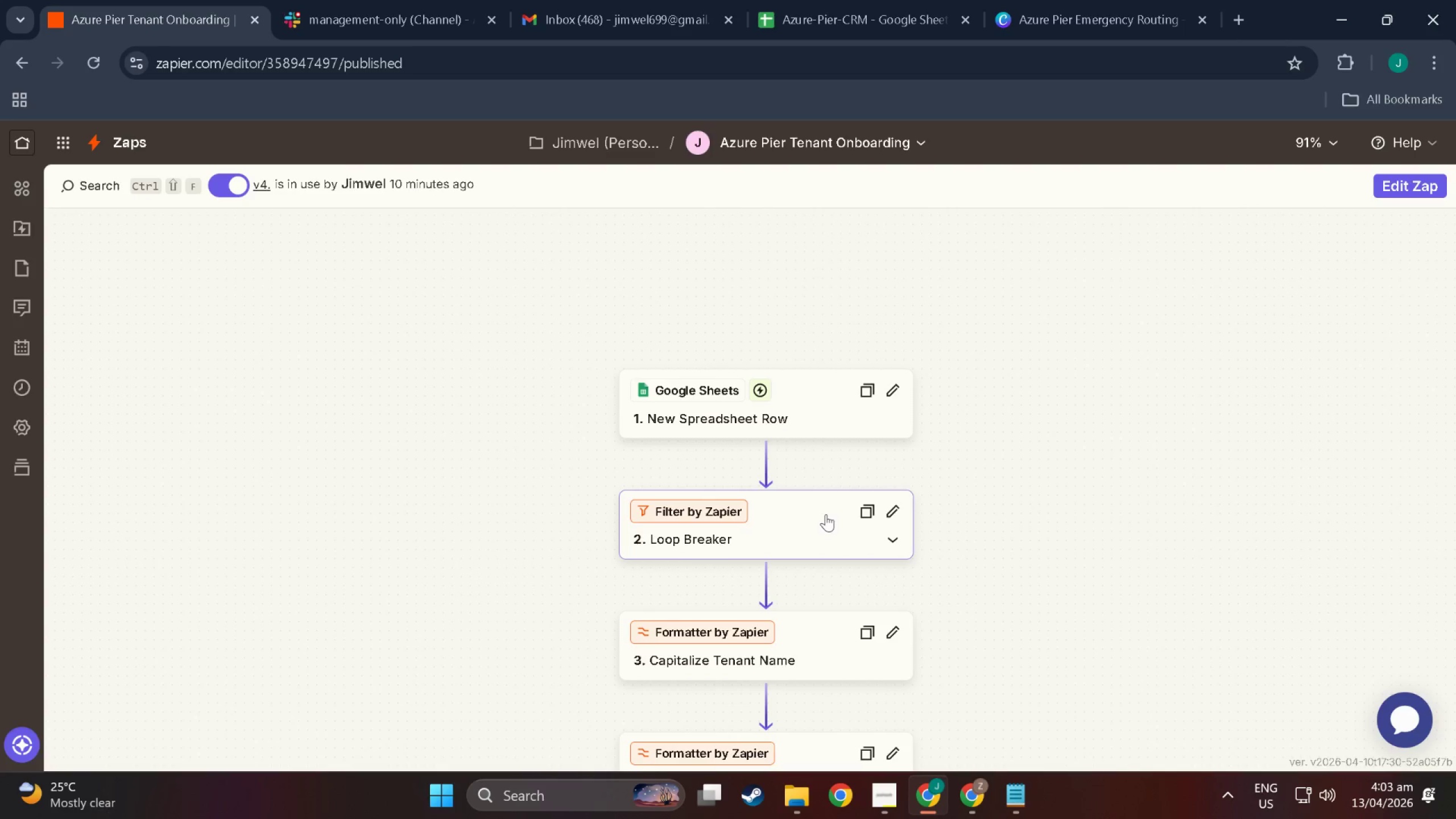 
left_click([809, 510])
 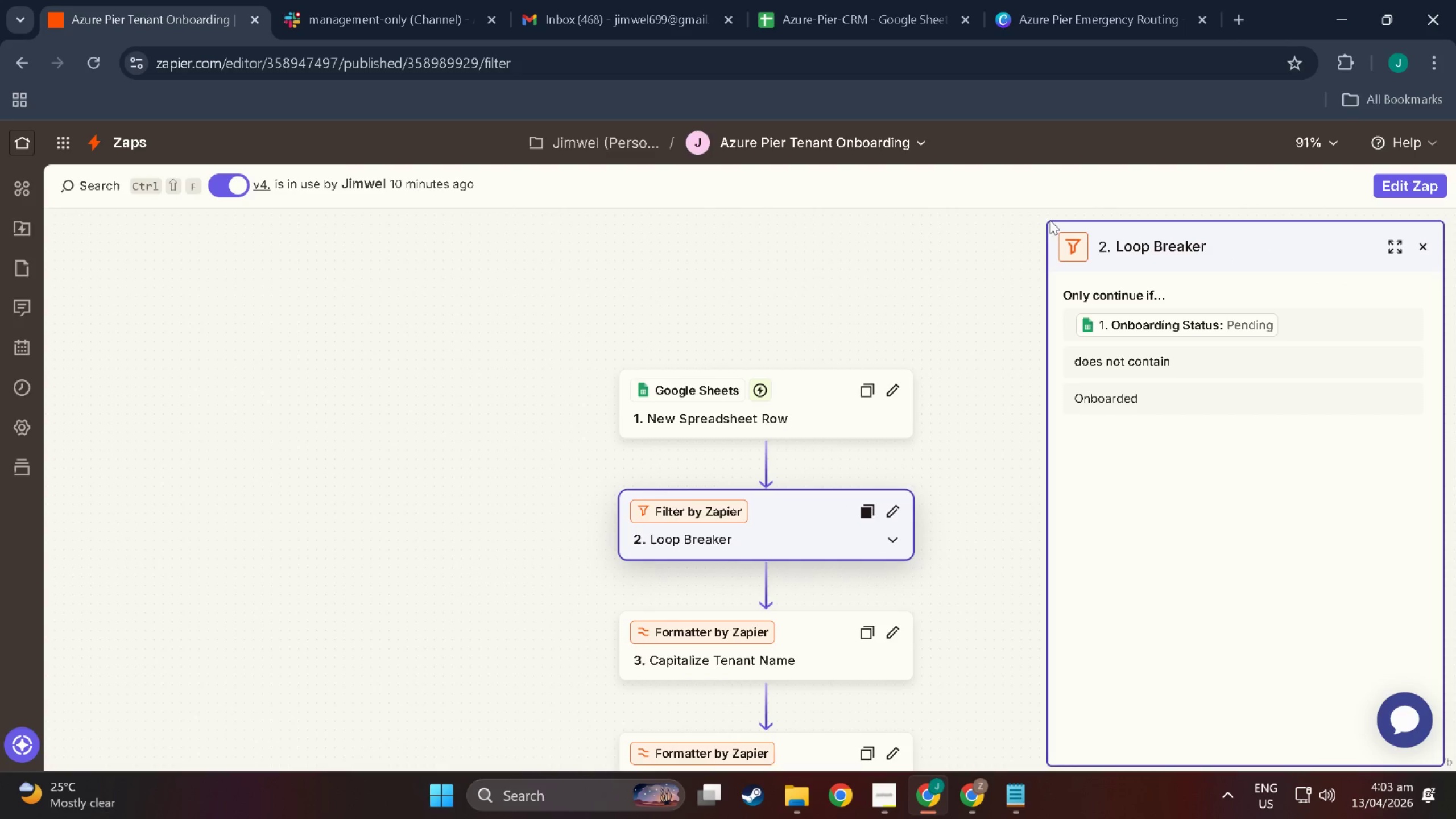 
key(Meta+MetaLeft)
 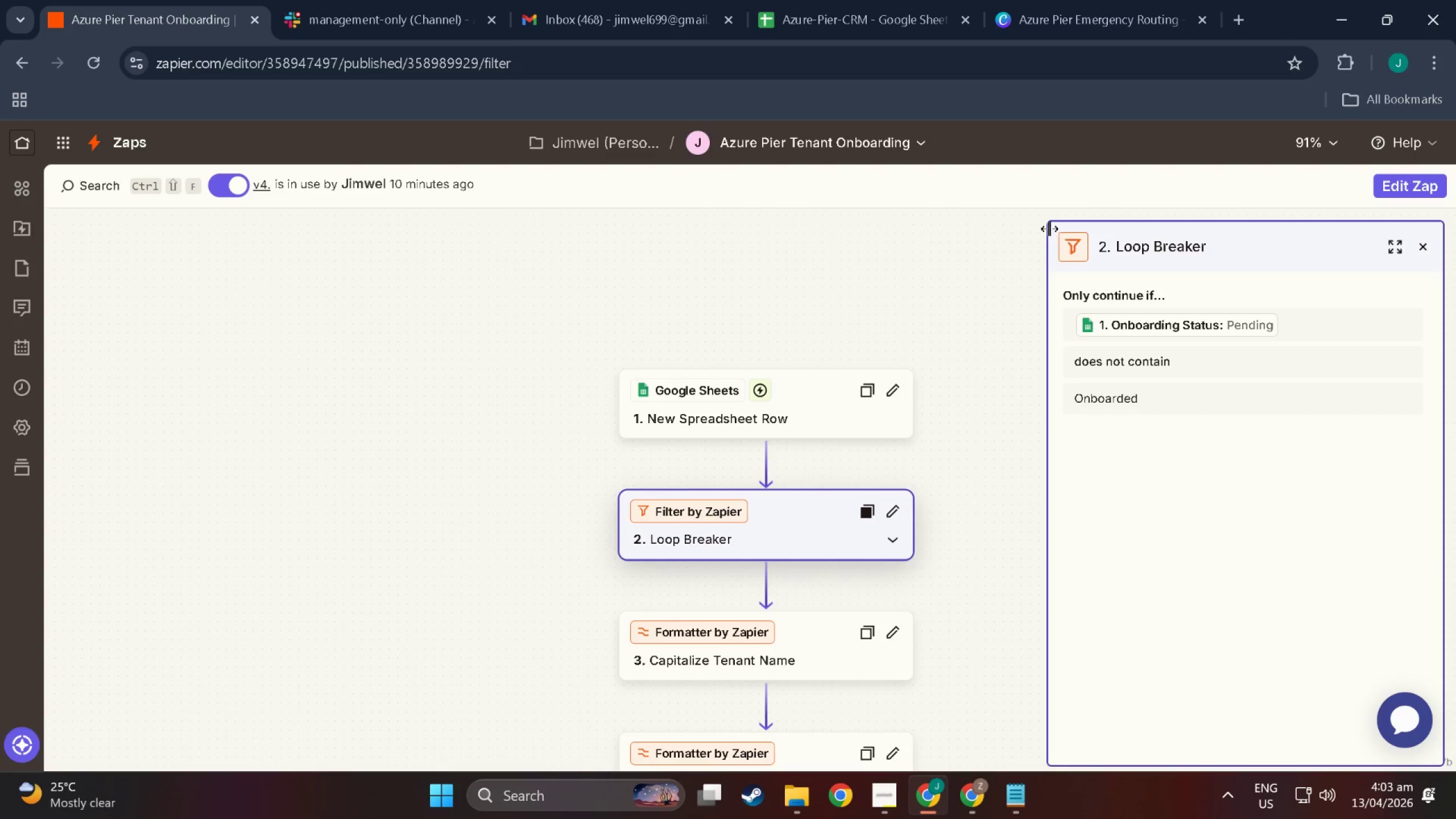 
key(Meta+Shift+ShiftLeft)
 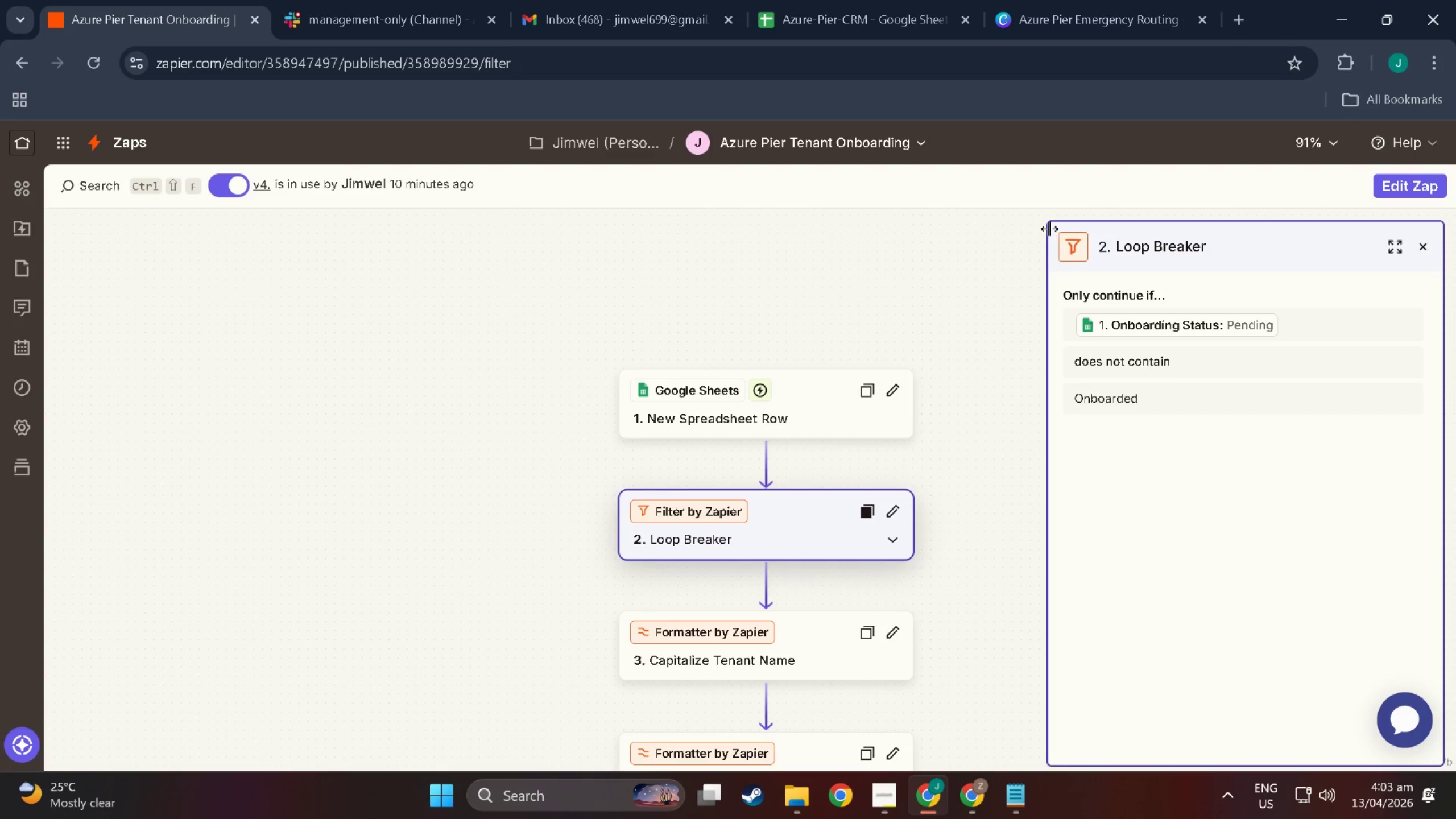 
key(Meta+Shift+S)
 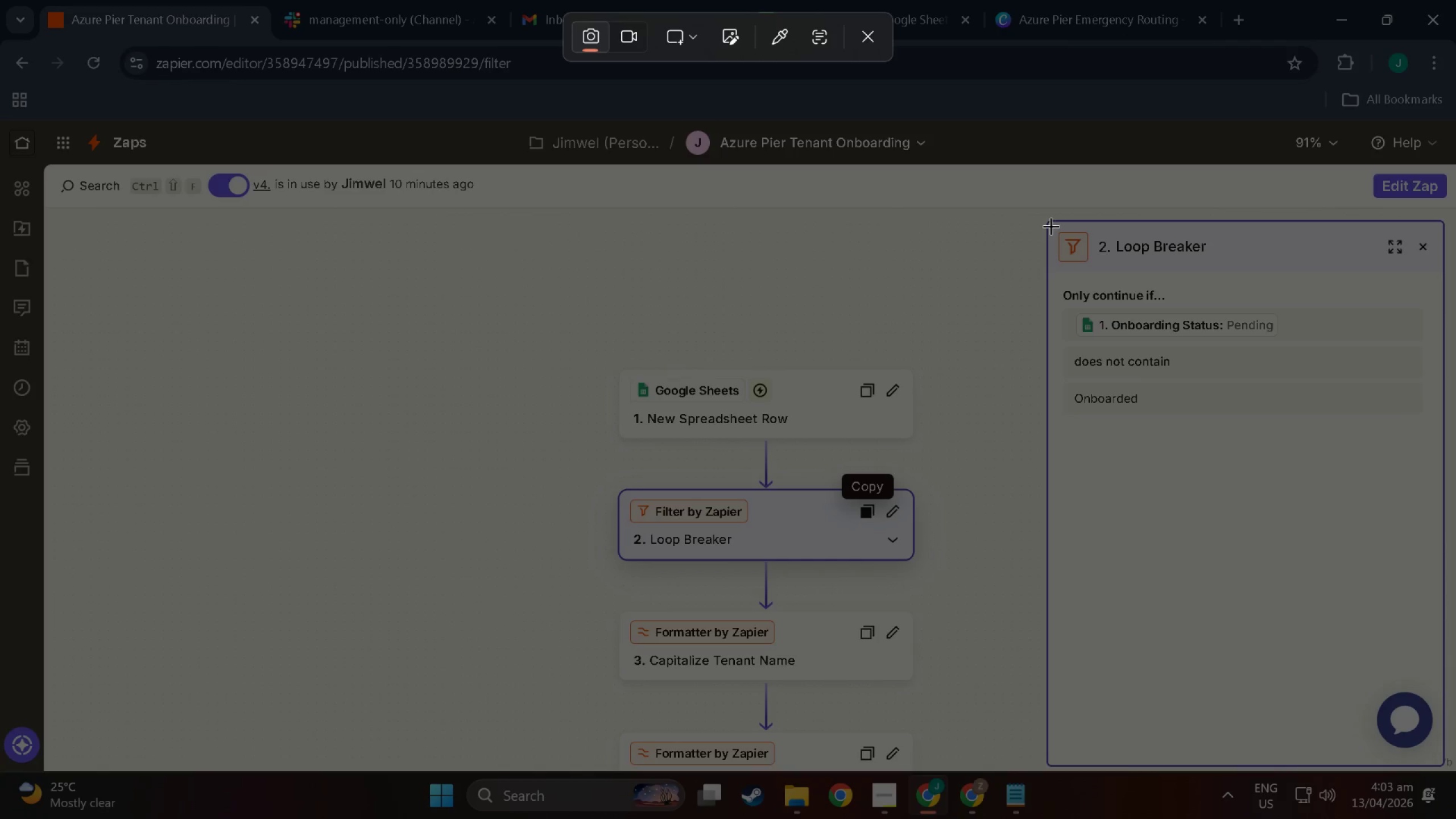 
left_click_drag(start_coordinate=[1051, 226], to_coordinate=[1314, 417])
 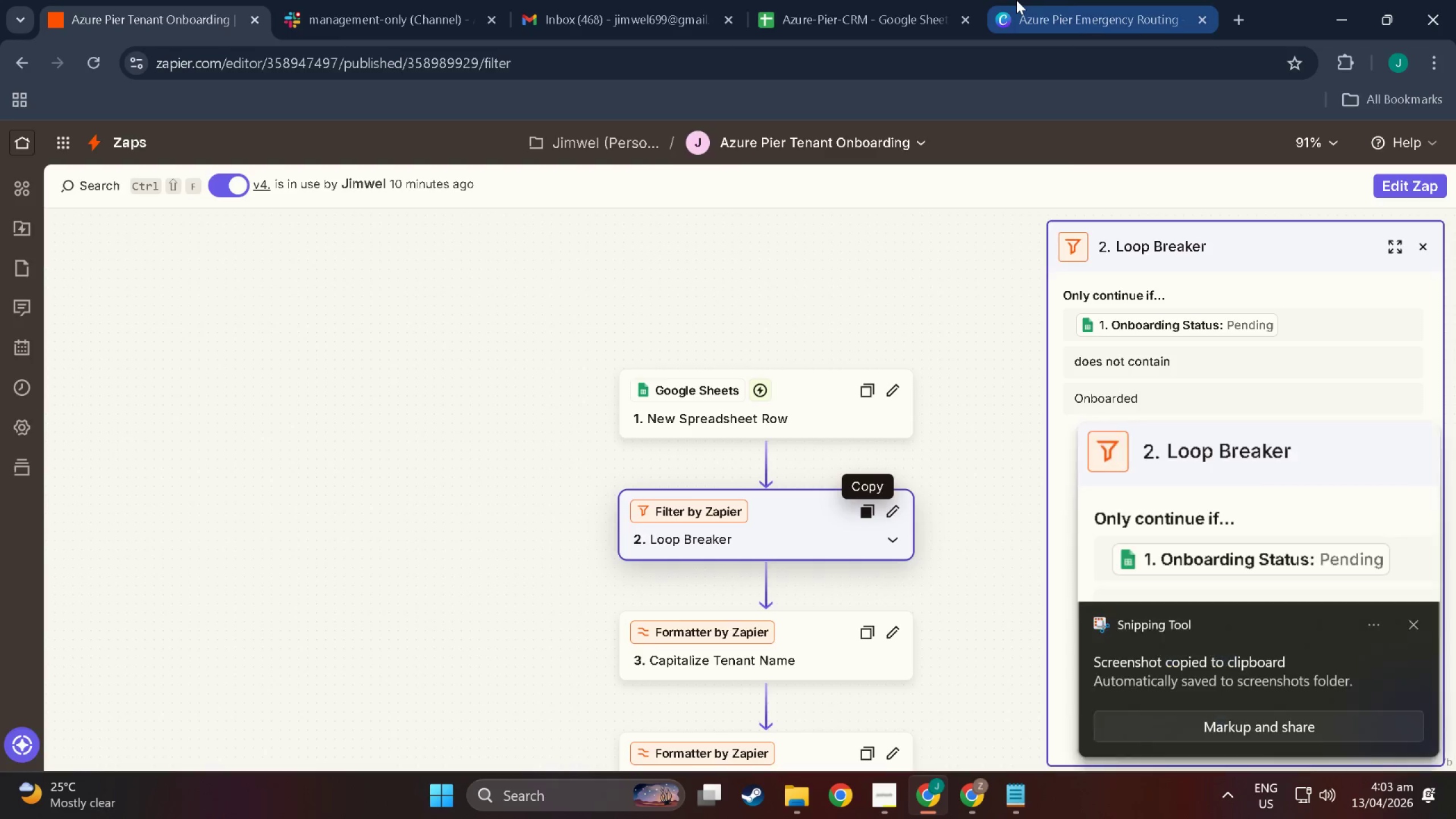 
left_click([1016, 0])
 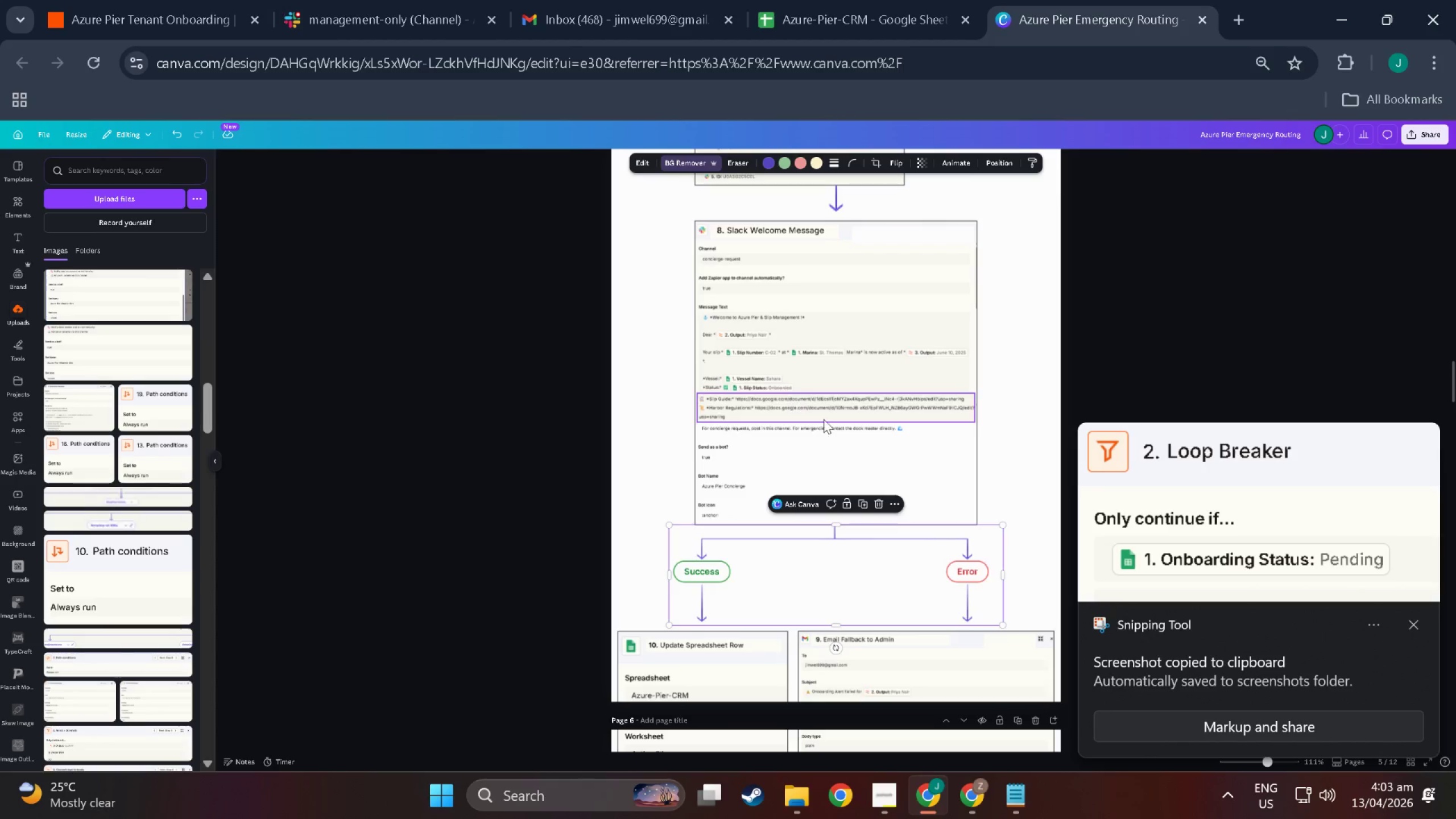 
scroll: coordinate [853, 503], scroll_direction: up, amount: 31.0
 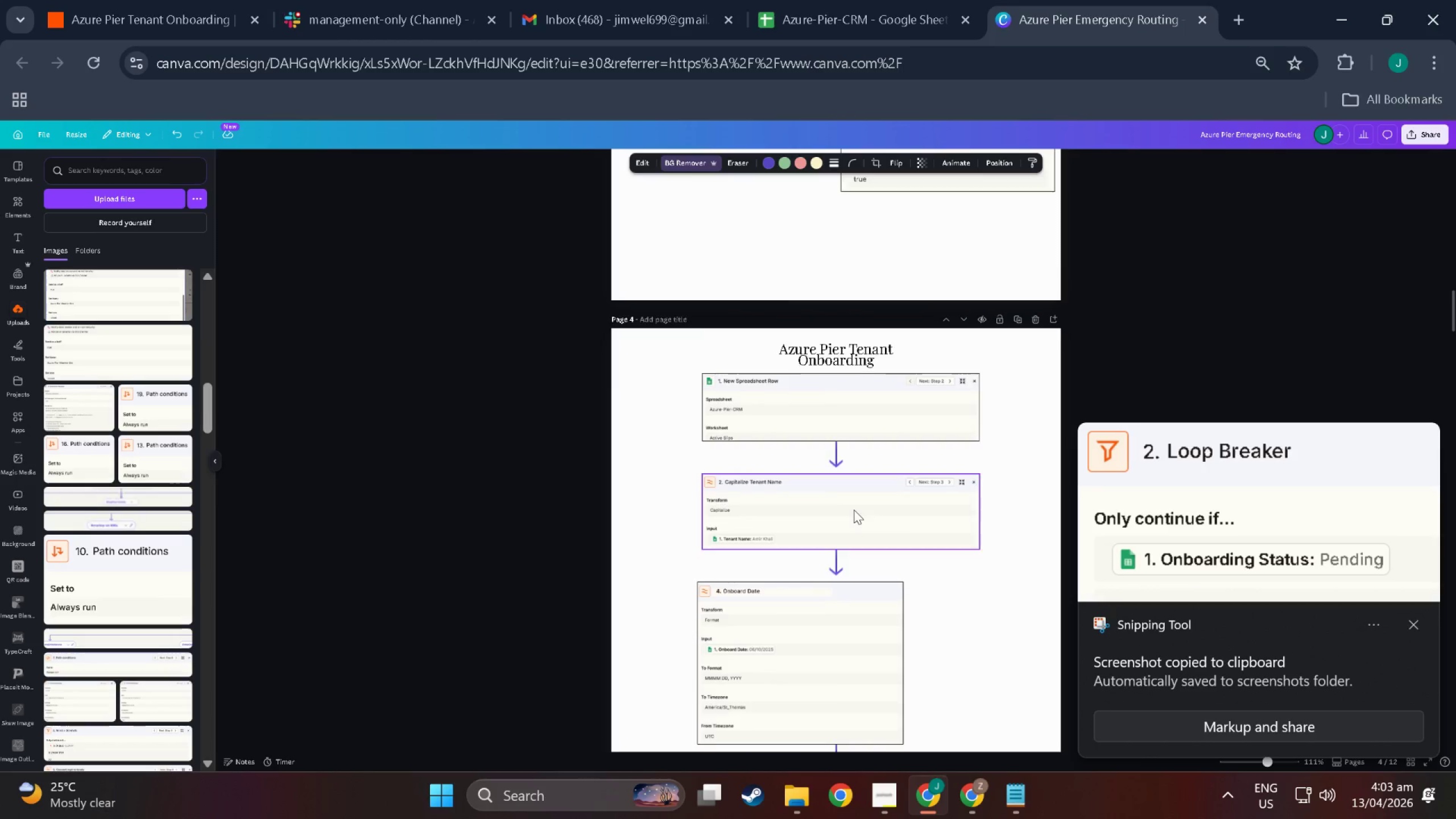 
scroll: coordinate [854, 510], scroll_direction: down, amount: 2.0
 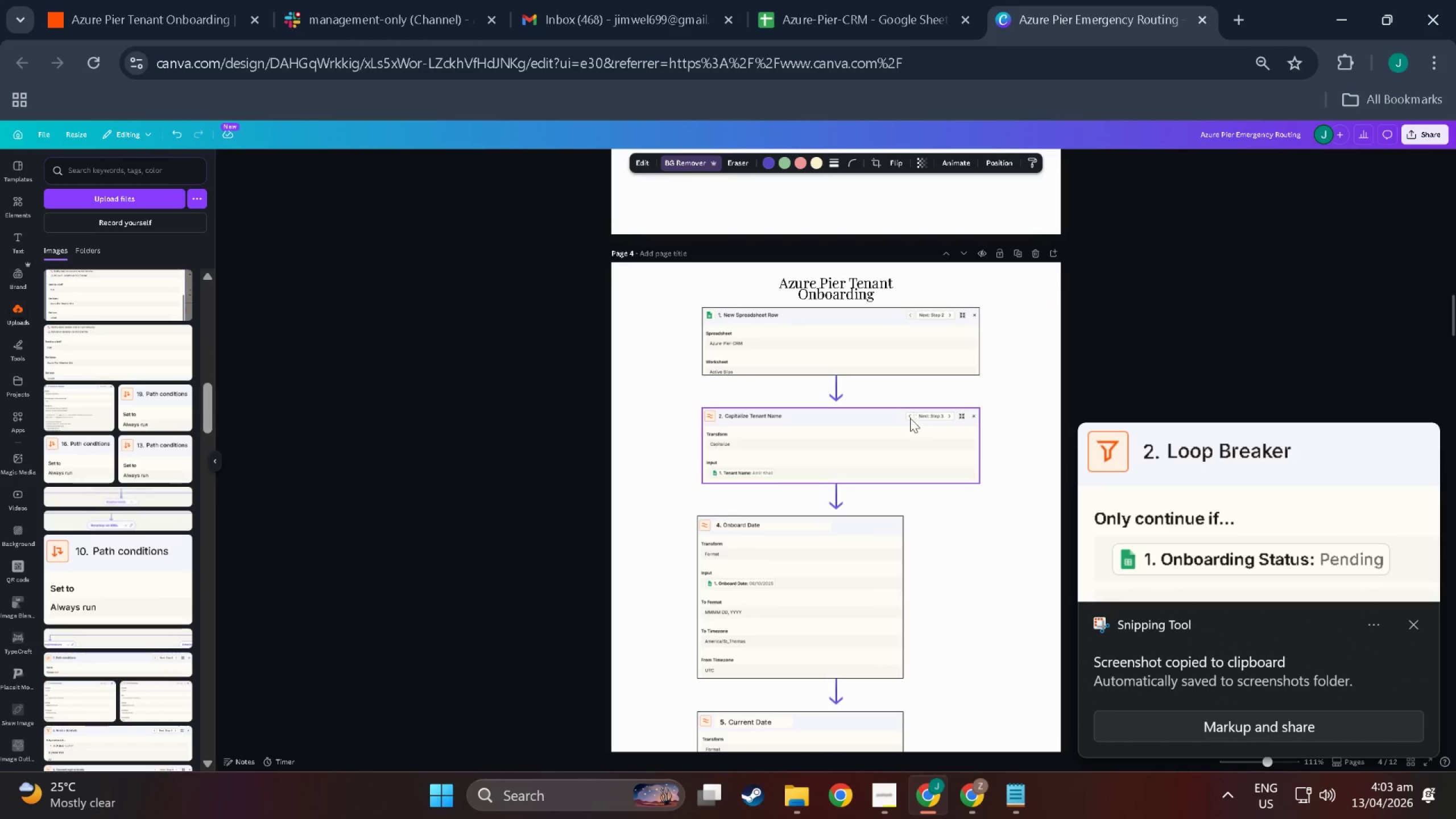 
hold_key(key=ControlLeft, duration=0.53)
scroll: coordinate [943, 475], scroll_direction: up, amount: 3.0
 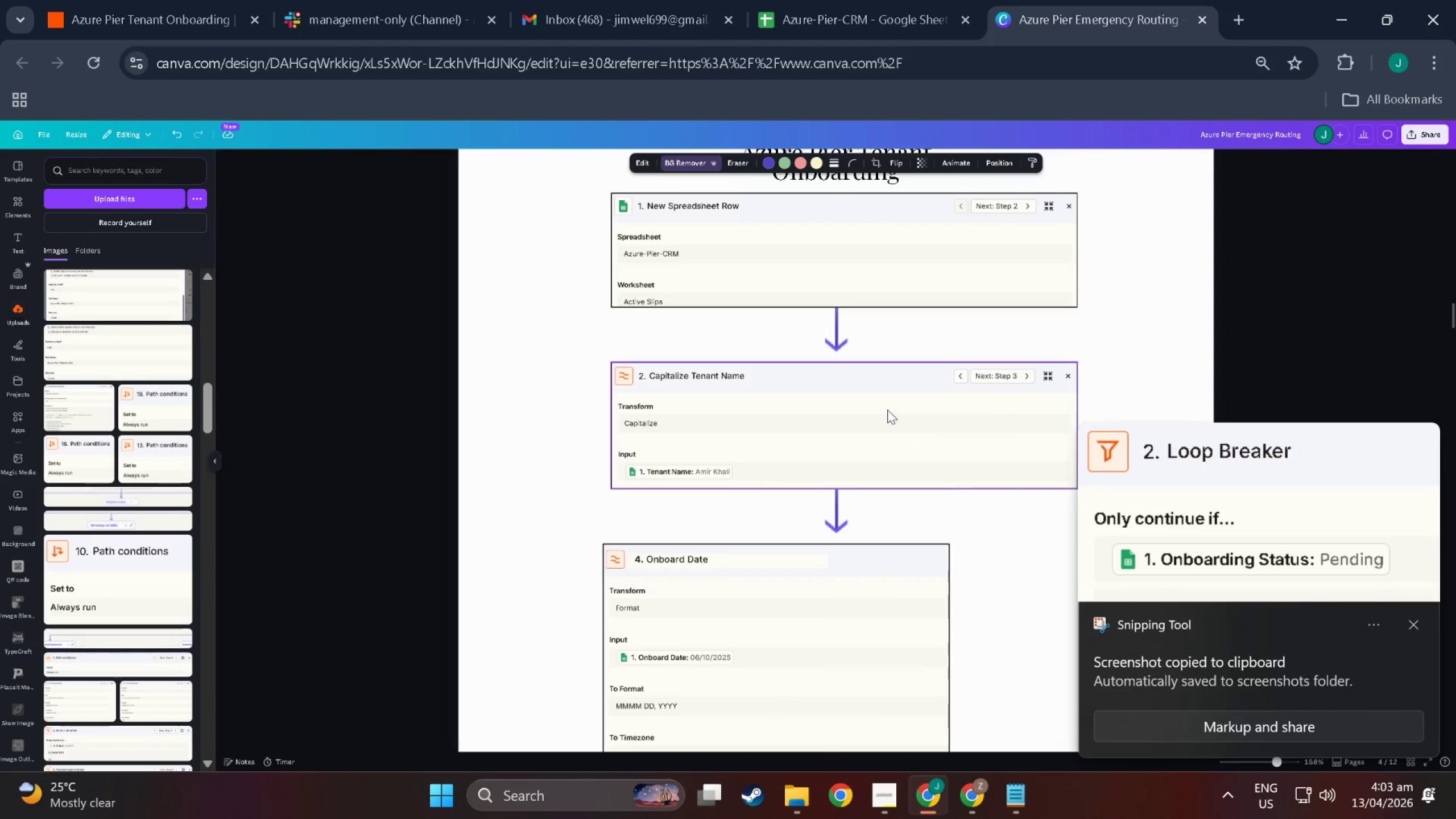 
left_click([887, 409])
 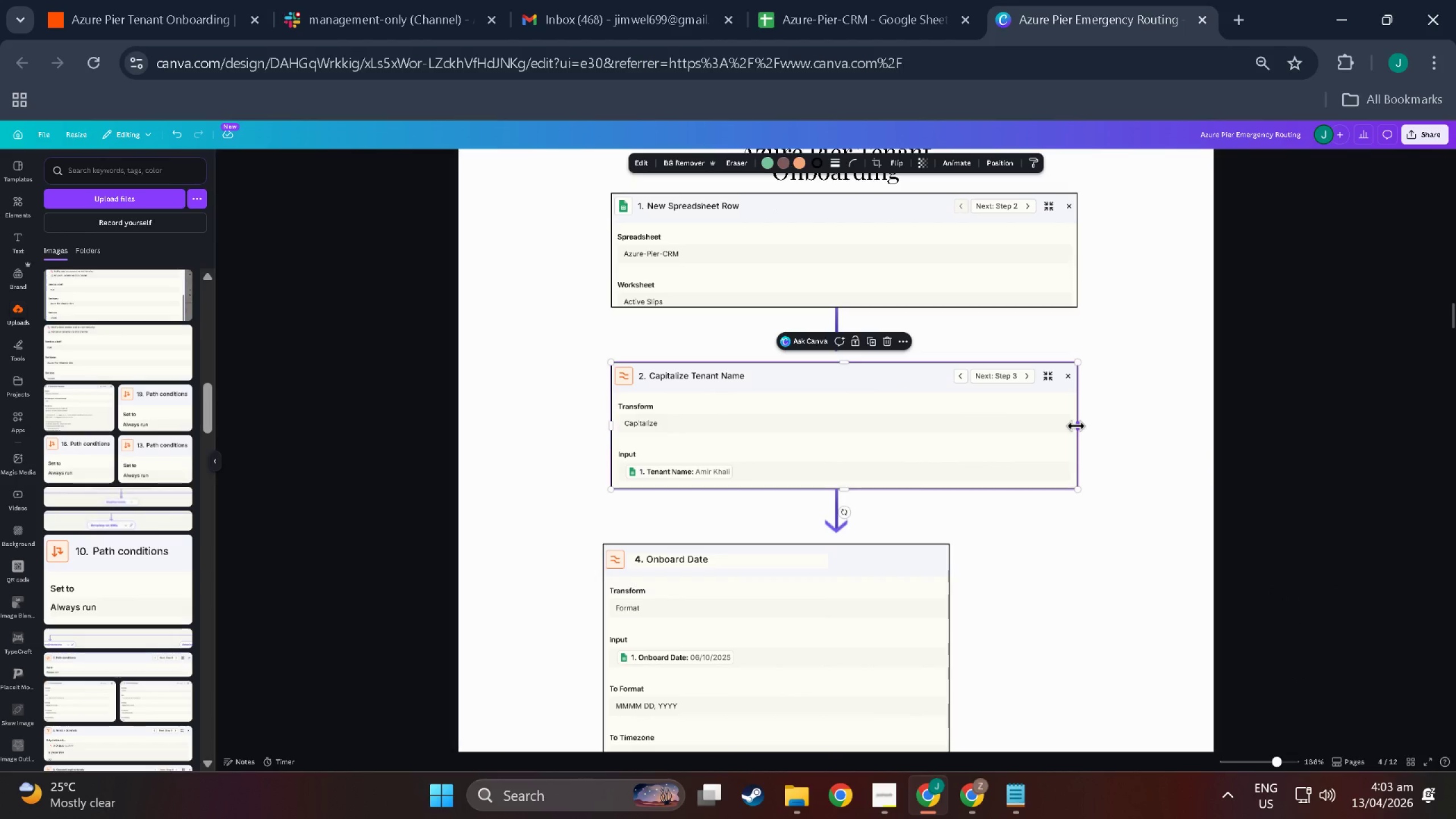 
left_click([988, 244])
 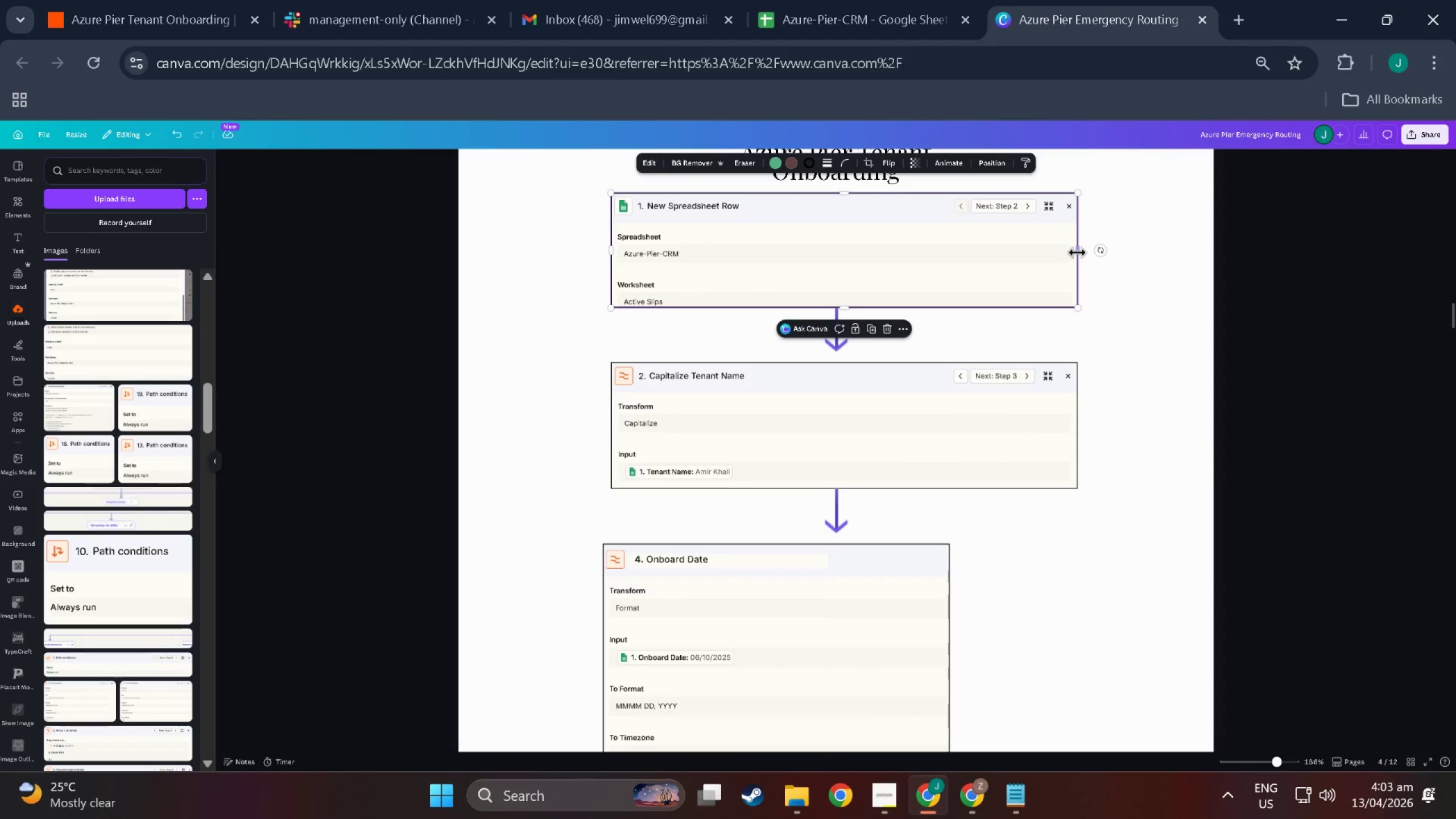 
left_click_drag(start_coordinate=[1079, 252], to_coordinate=[897, 255])
 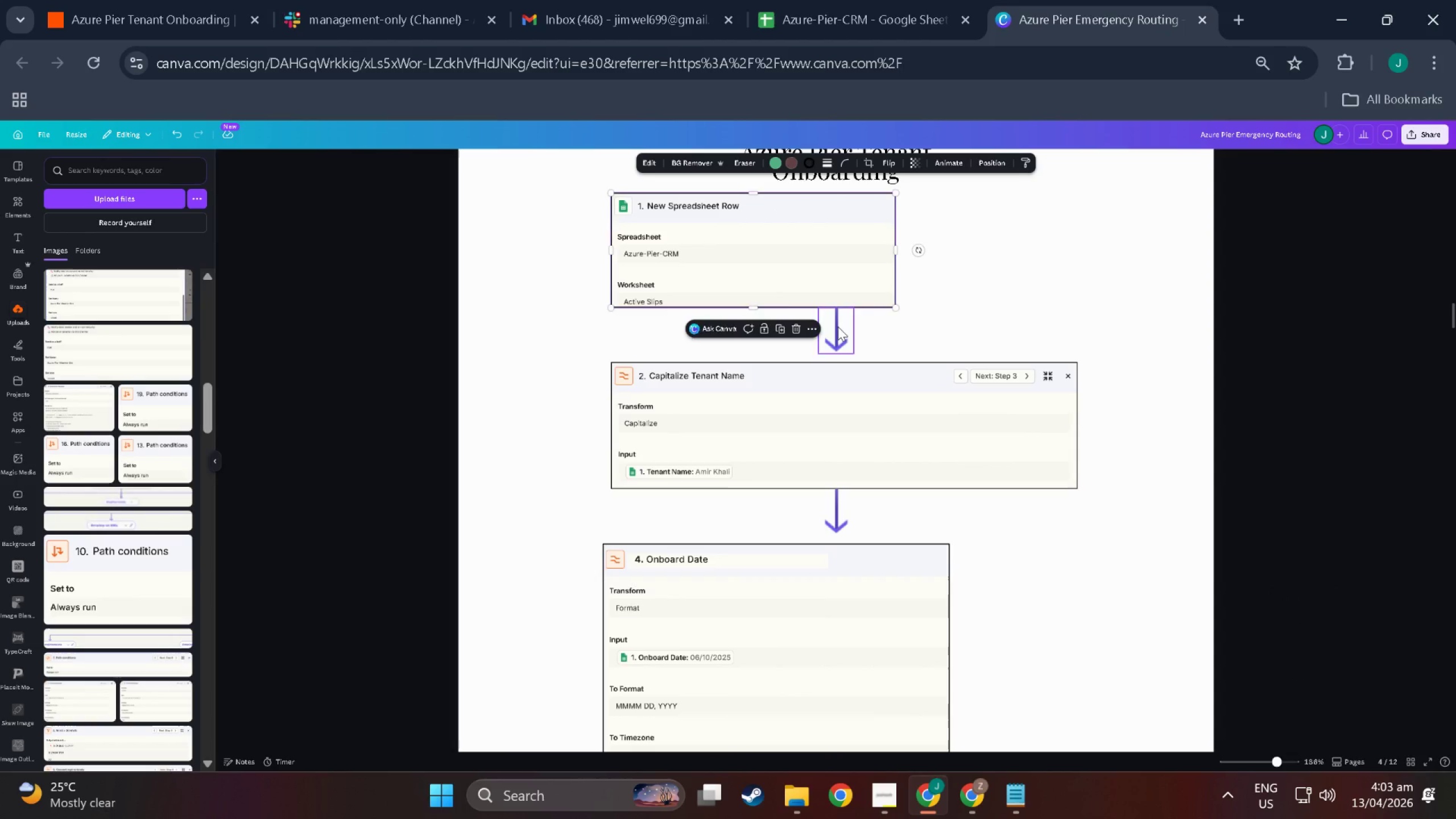 
left_click_drag(start_coordinate=[838, 326], to_coordinate=[1061, 332])
 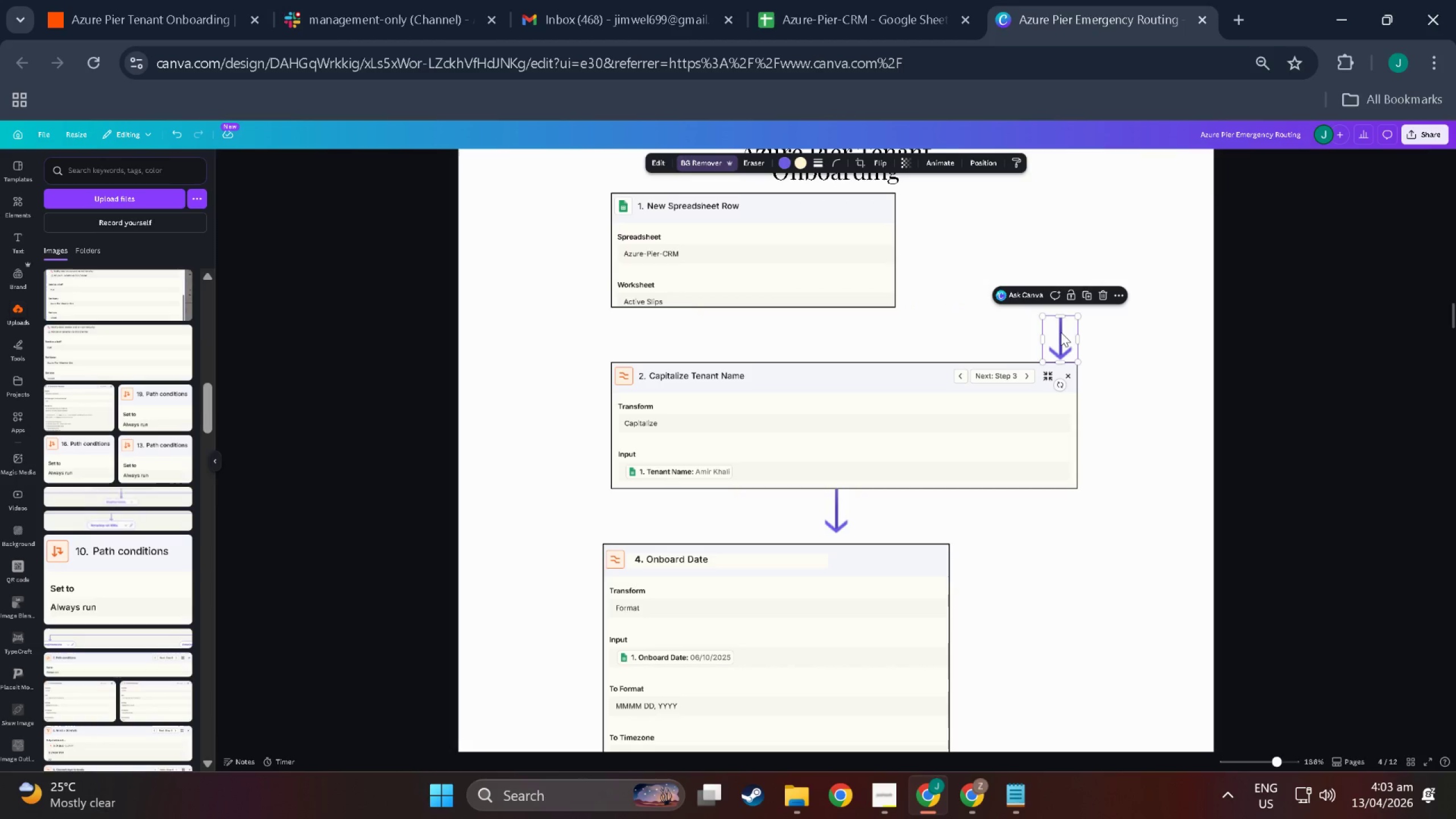 
left_click([964, 262])
 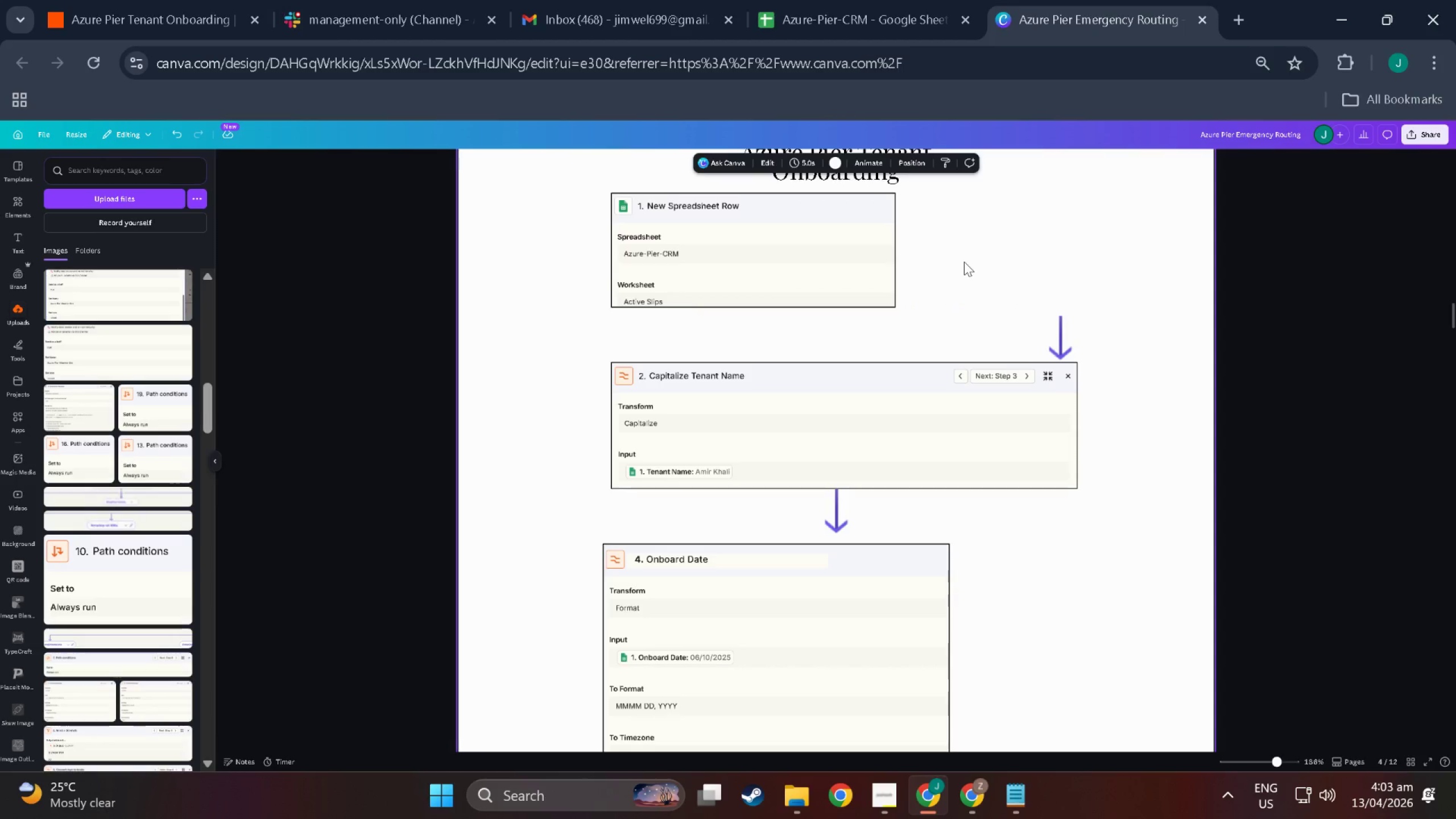 
key(Control+V)
 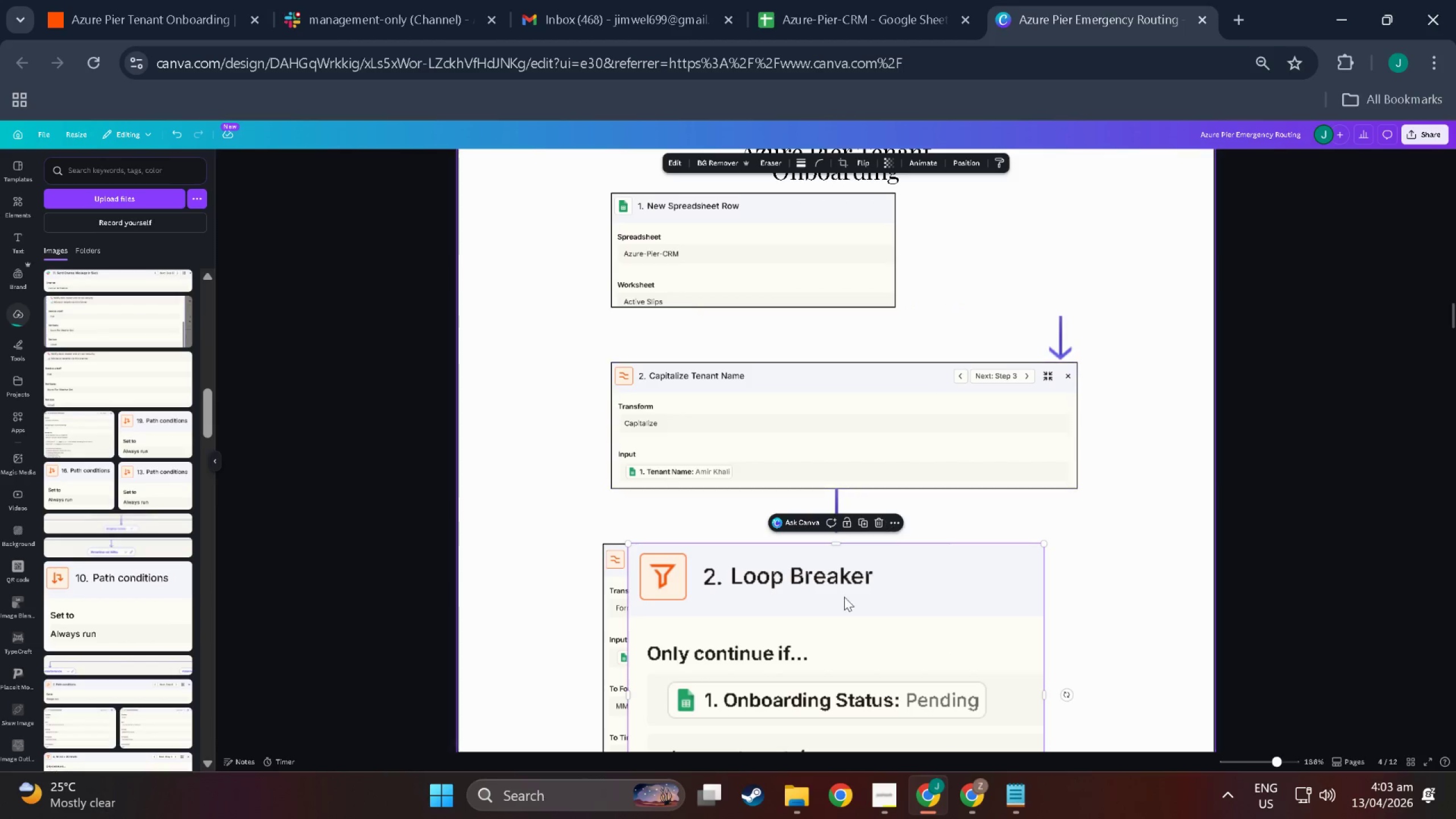 
left_click_drag(start_coordinate=[839, 619], to_coordinate=[1056, 176])
 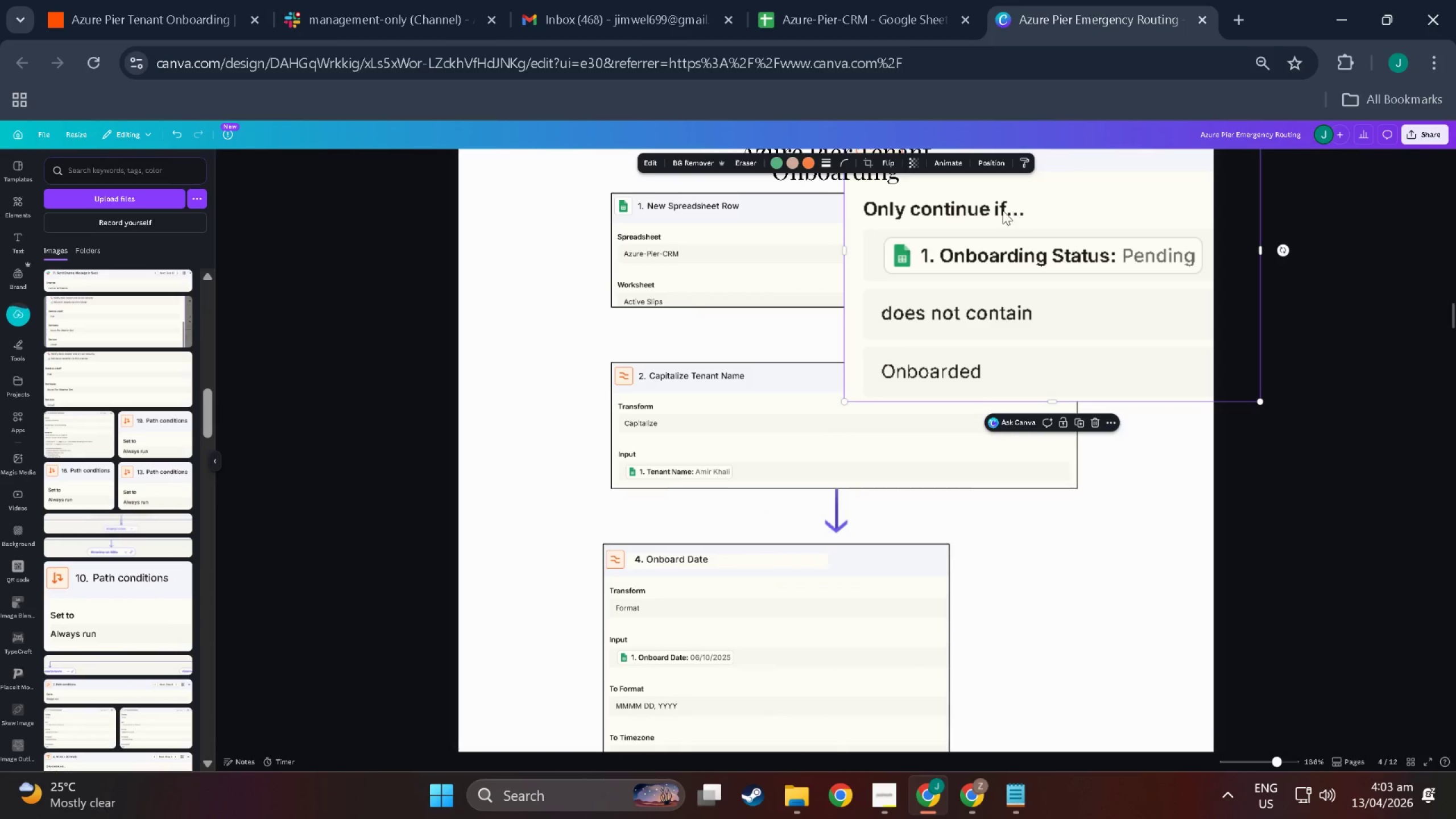 
scroll: coordinate [1003, 263], scroll_direction: up, amount: 6.0
 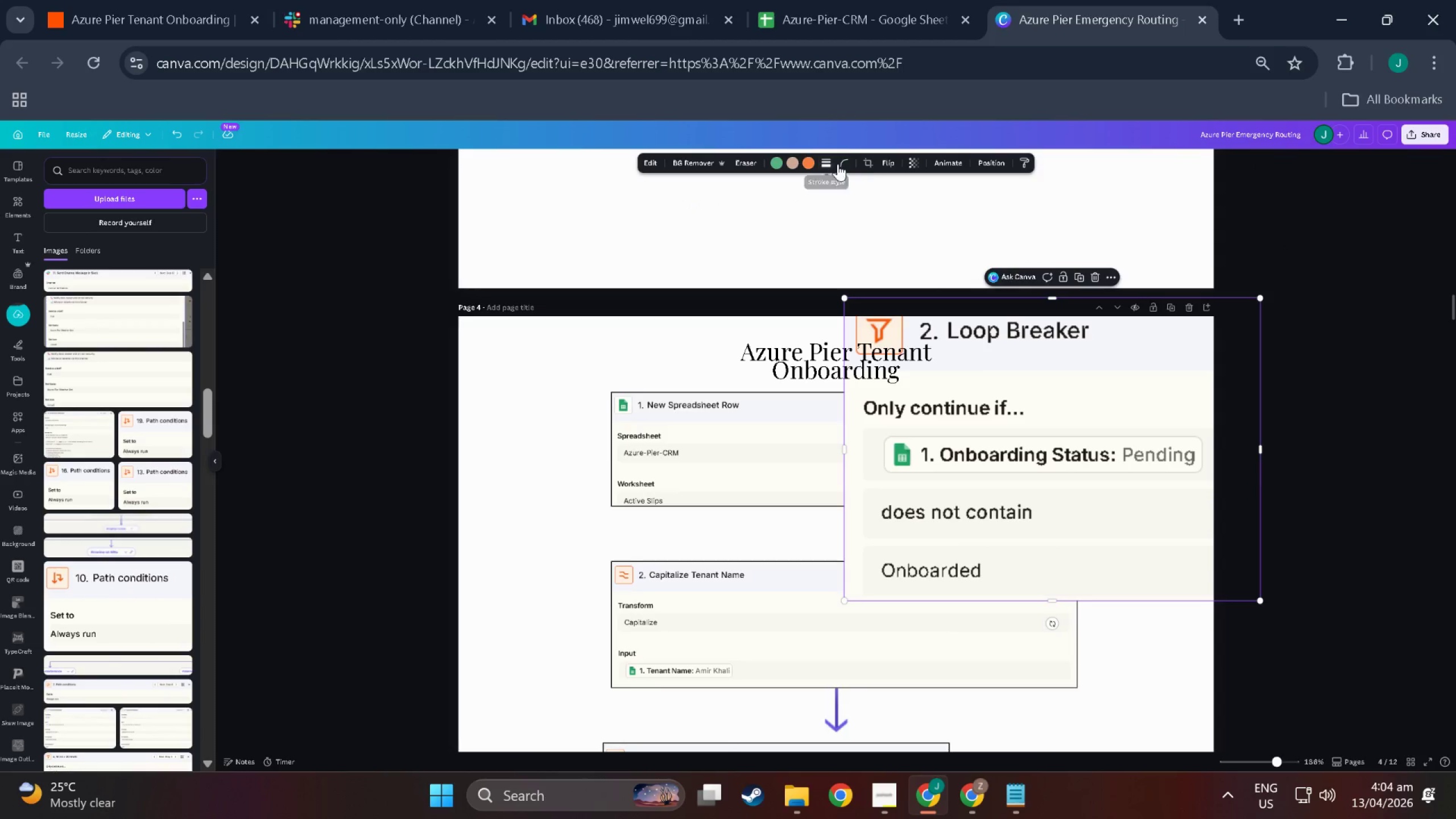 
left_click([828, 162])
 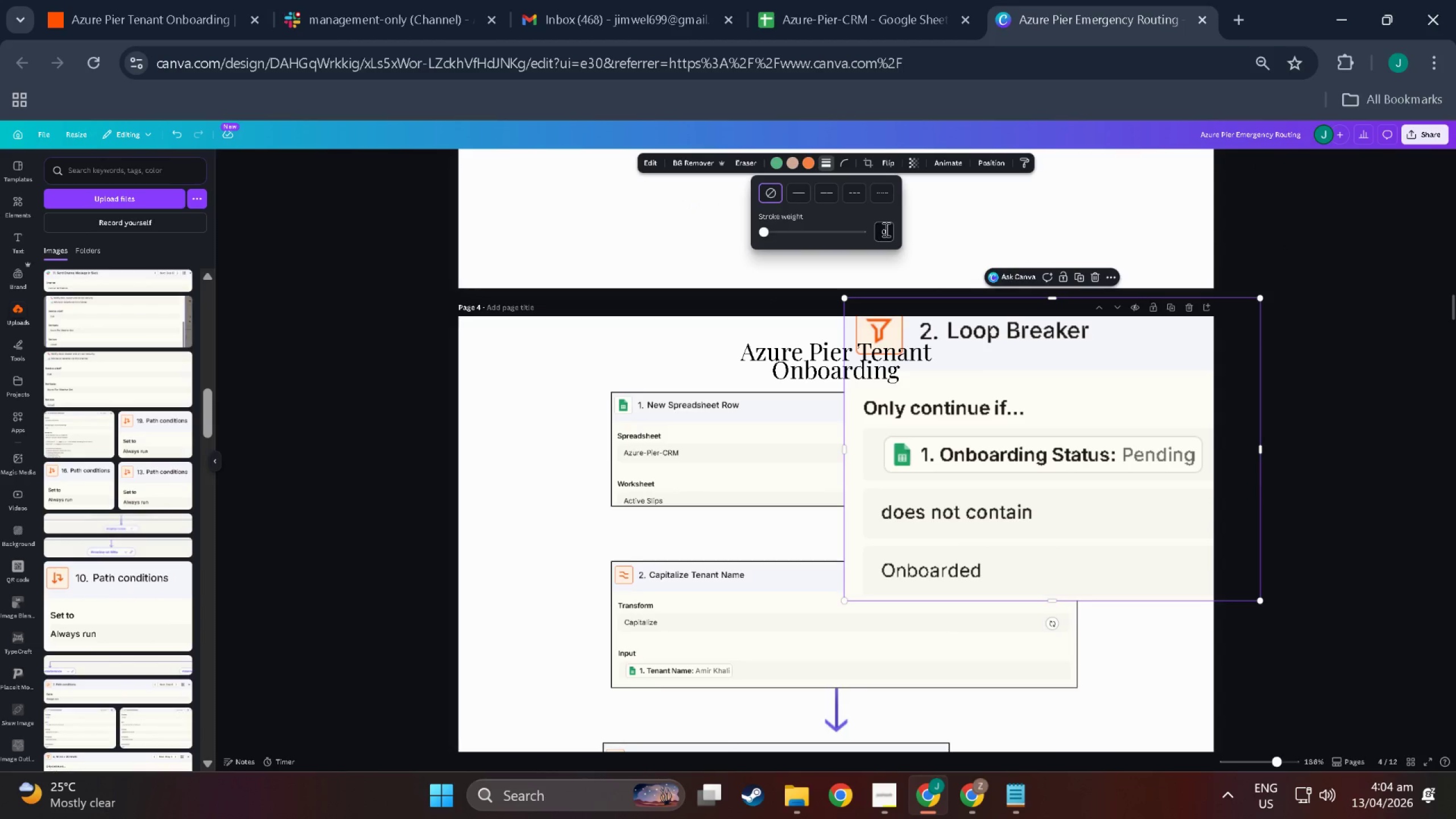 
key(1)
 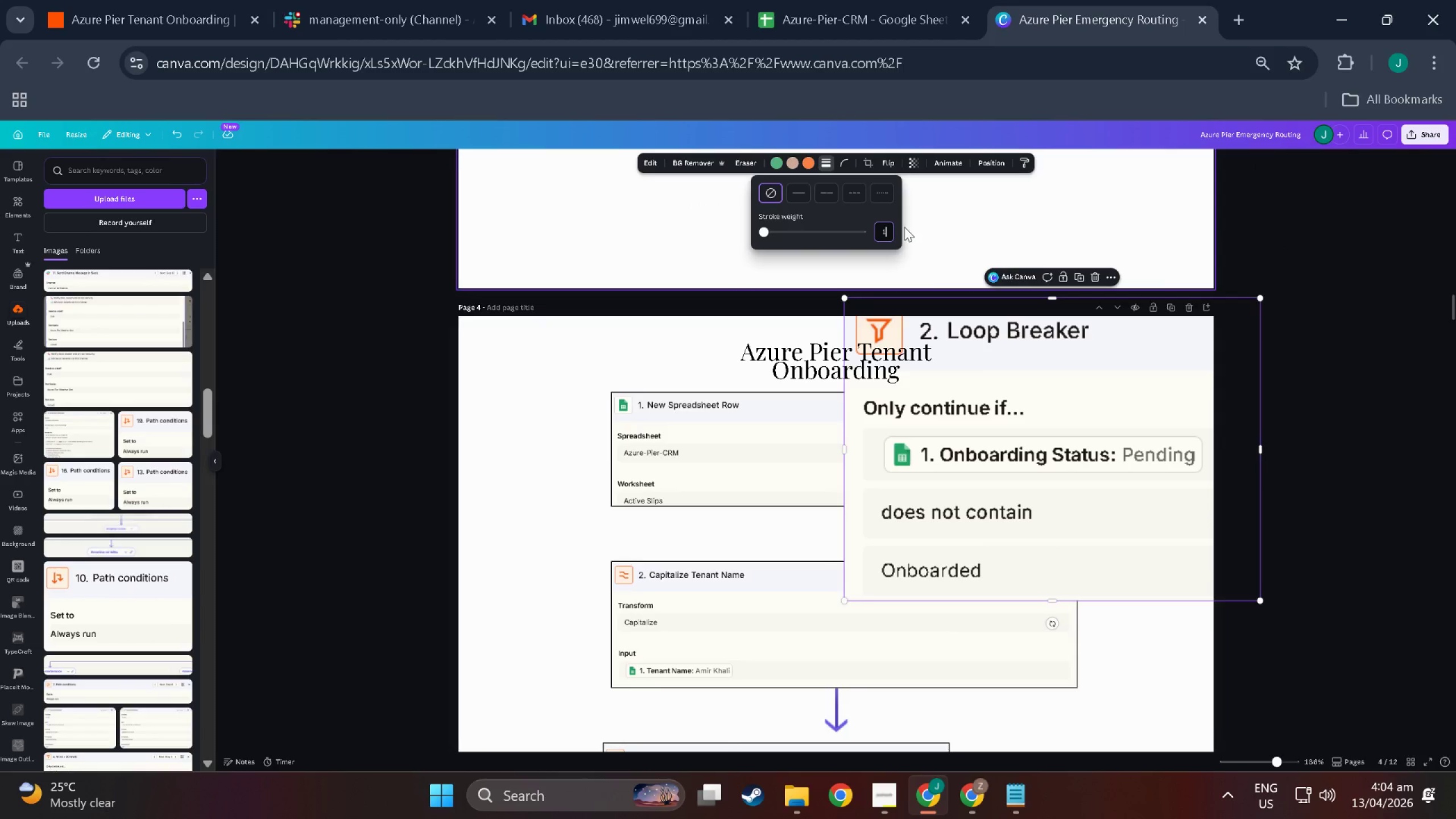 
key(NumpadEnter)
 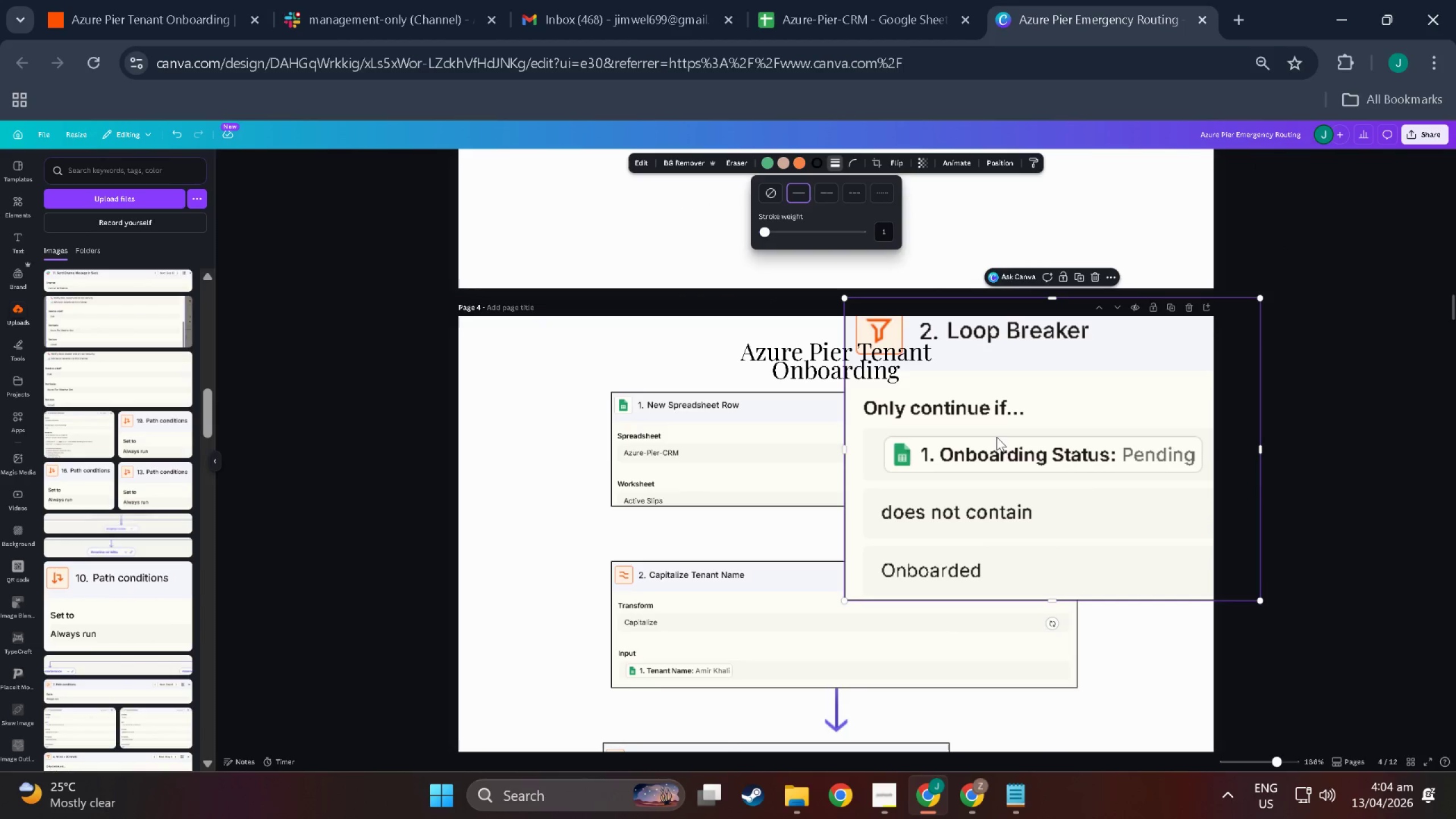 
left_click([1081, 486])
 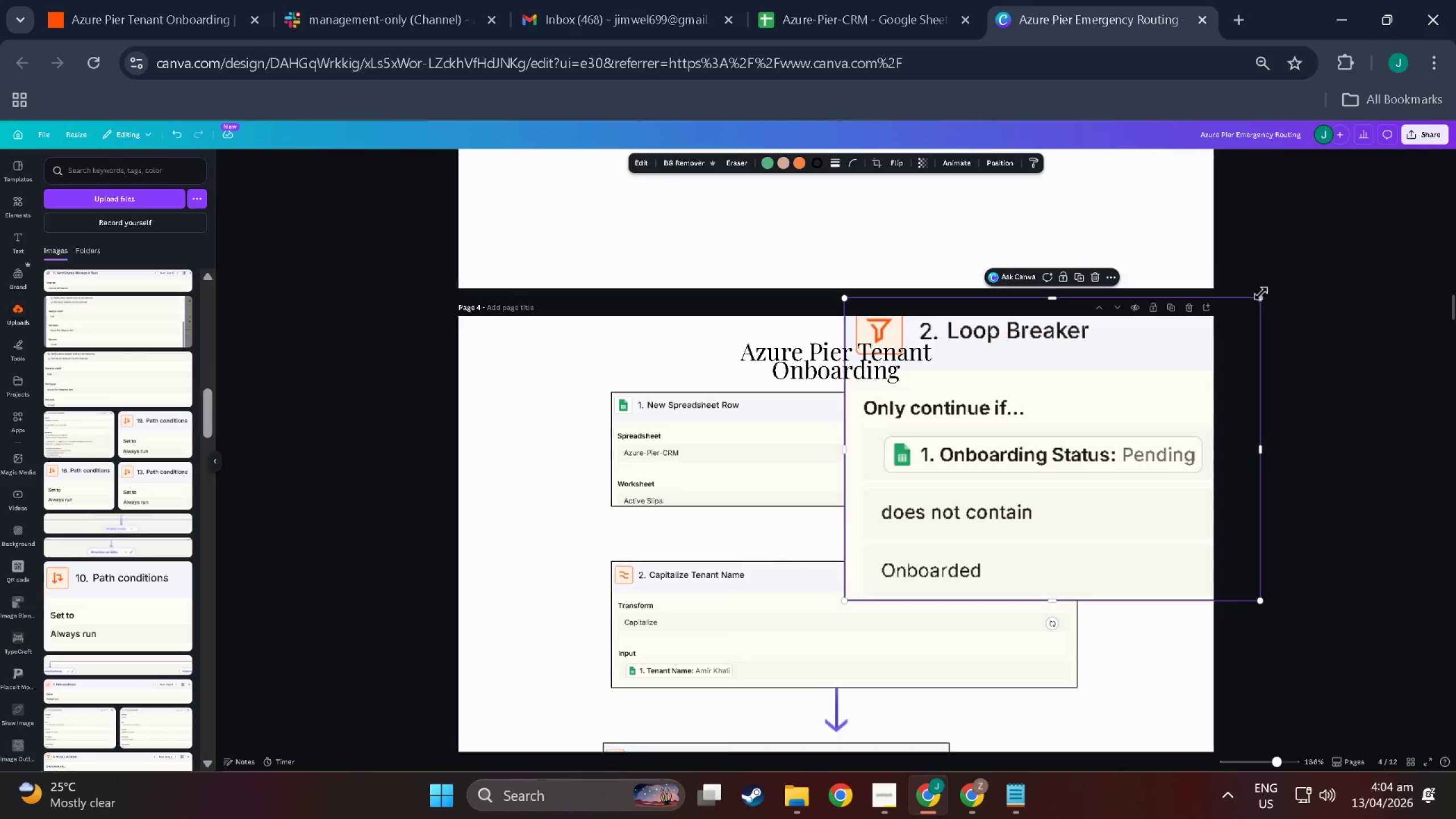 
left_click_drag(start_coordinate=[1261, 297], to_coordinate=[1012, 421])
 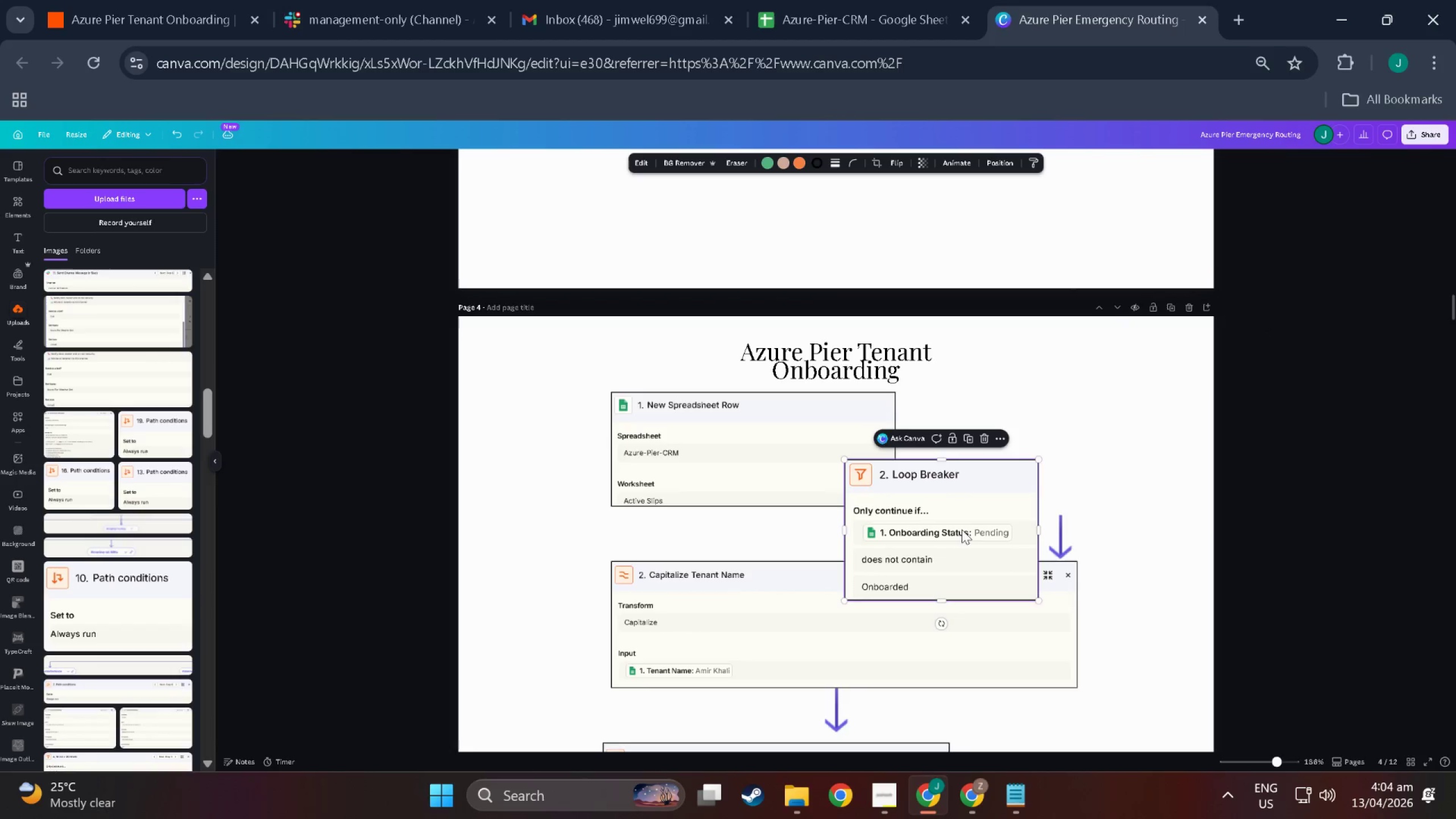 
left_click_drag(start_coordinate=[963, 532], to_coordinate=[1087, 445])
 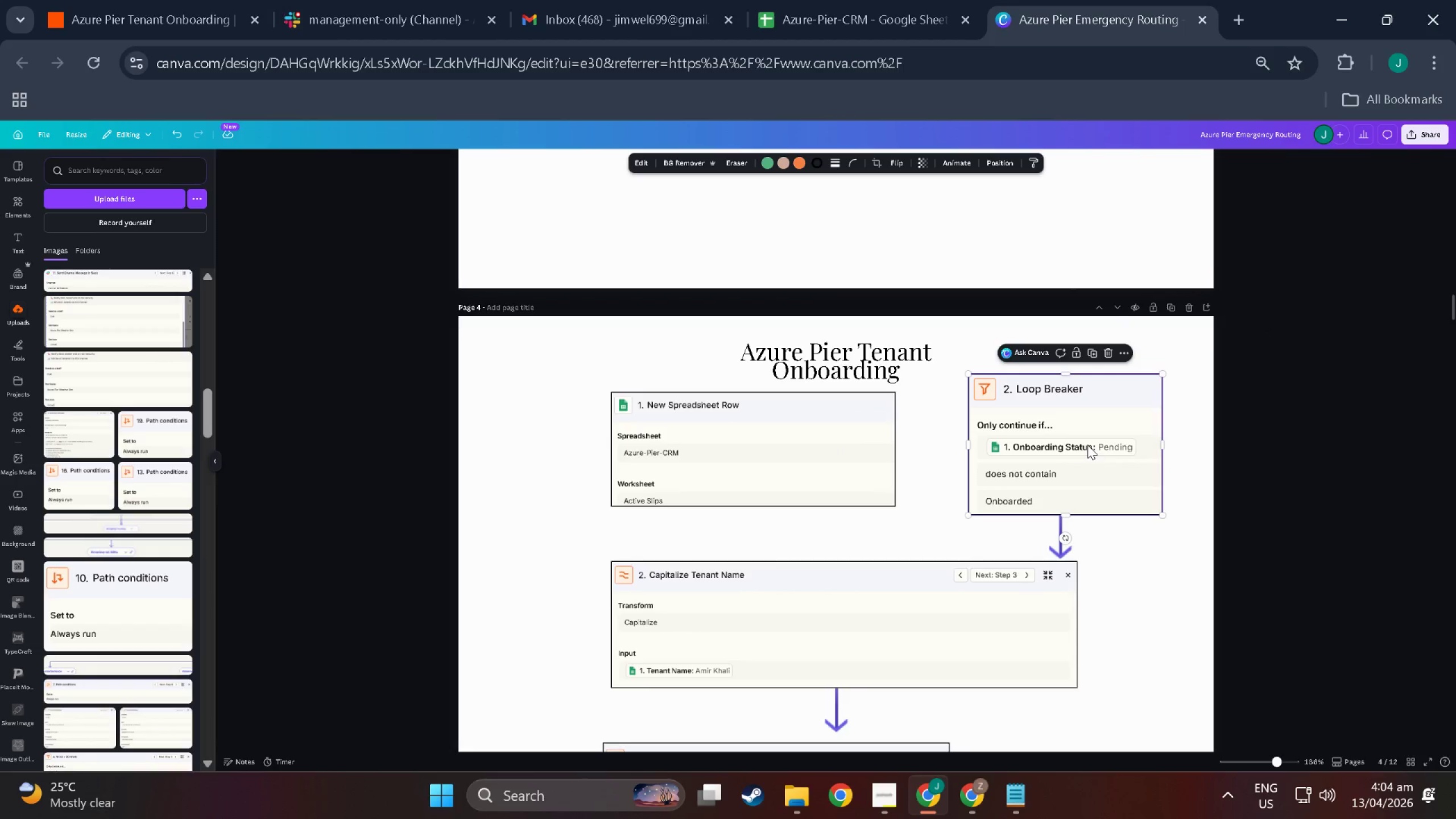 
left_click_drag(start_coordinate=[1087, 445], to_coordinate=[1087, 434])
 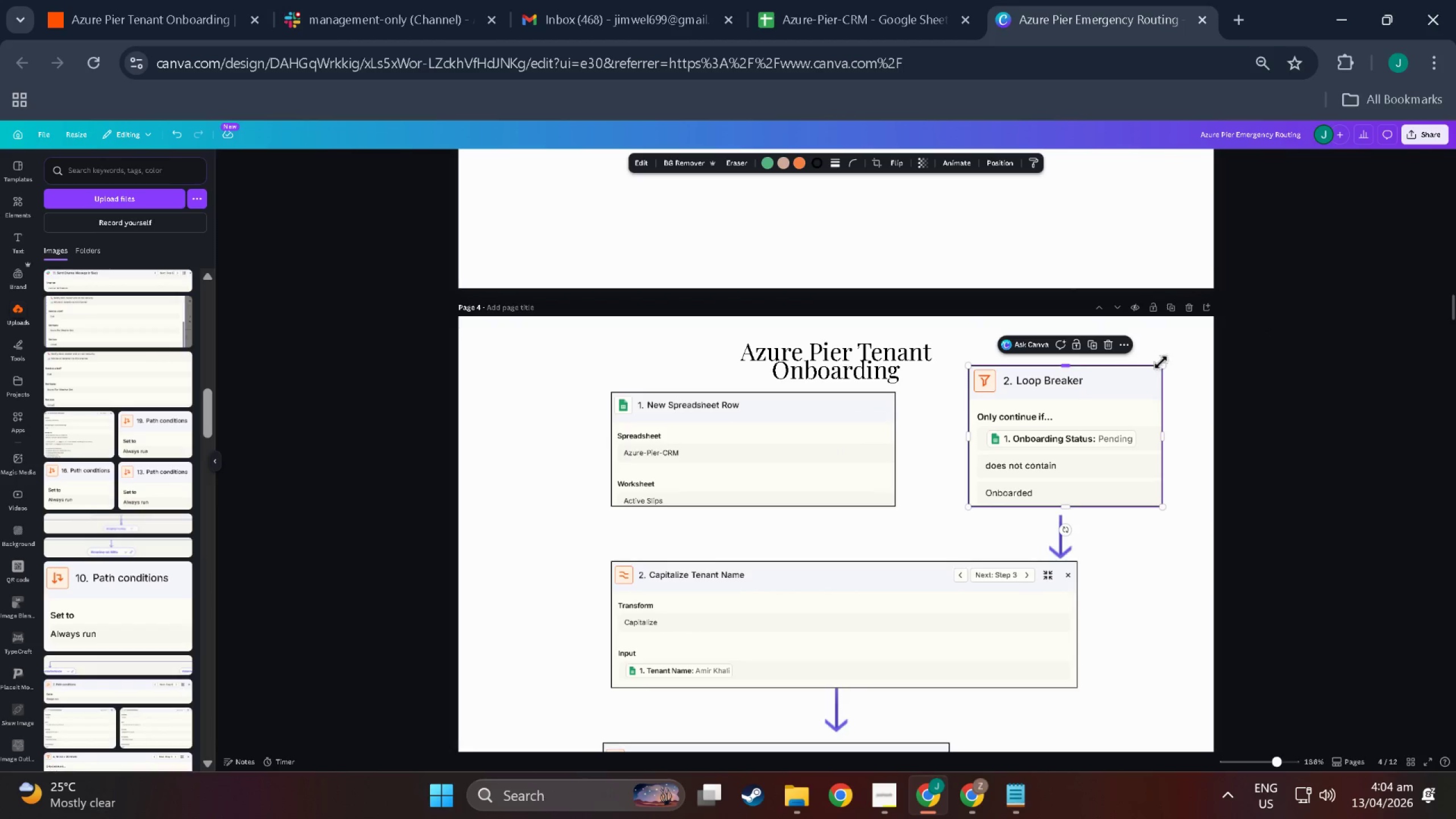 
left_click([1161, 363])
 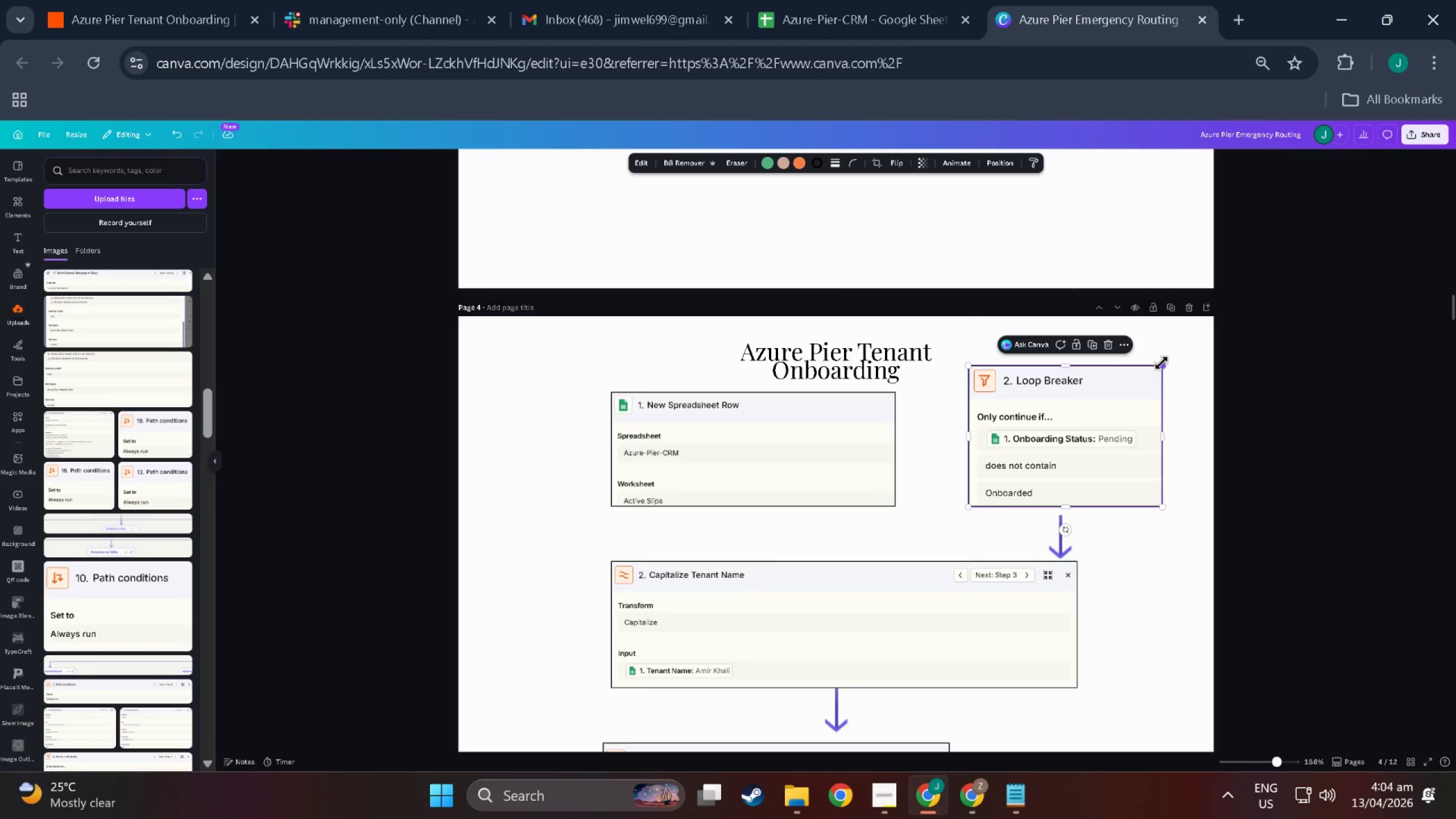 
left_click_drag(start_coordinate=[1161, 363], to_coordinate=[1132, 399])
 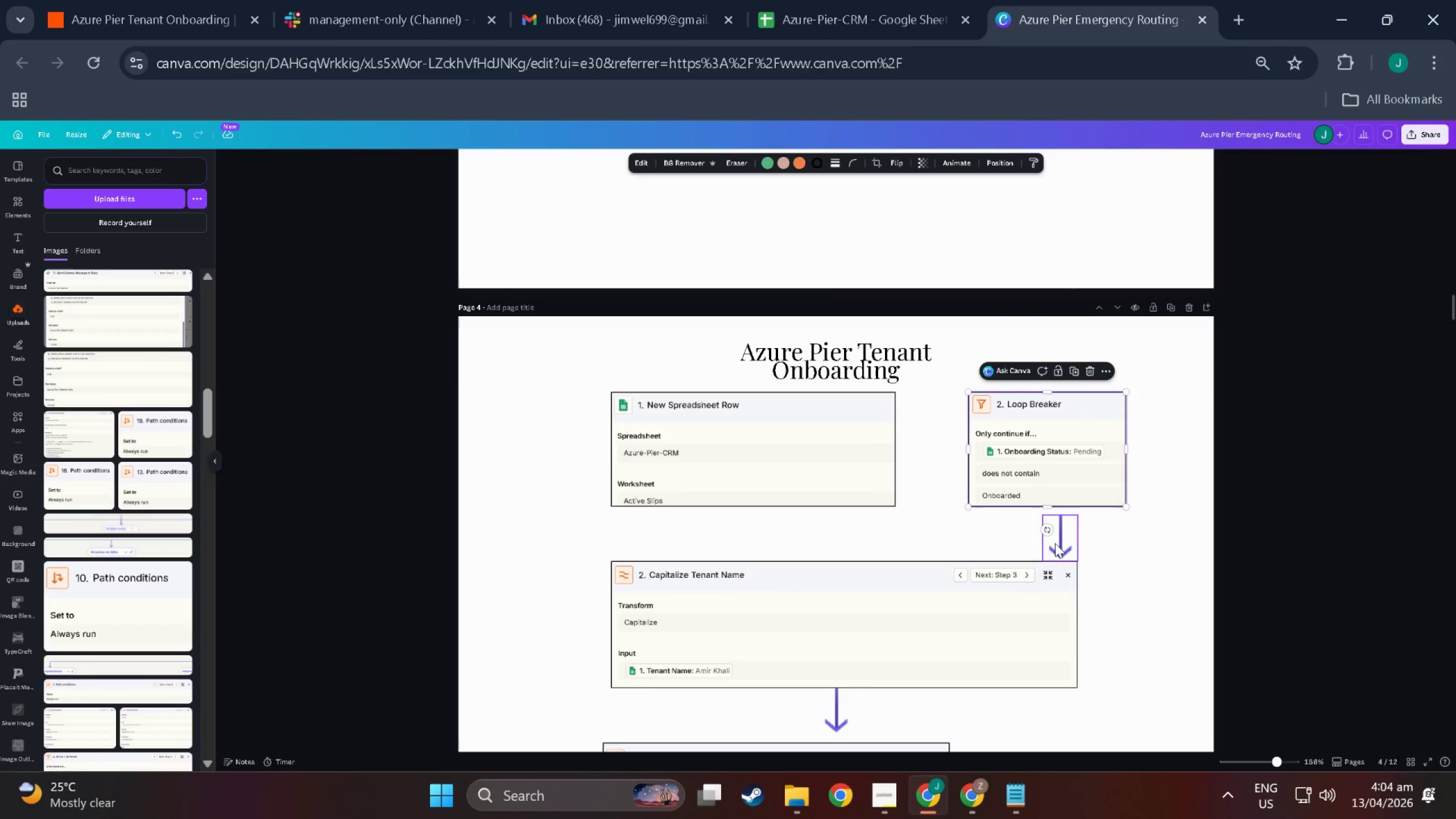 
left_click([1055, 543])
 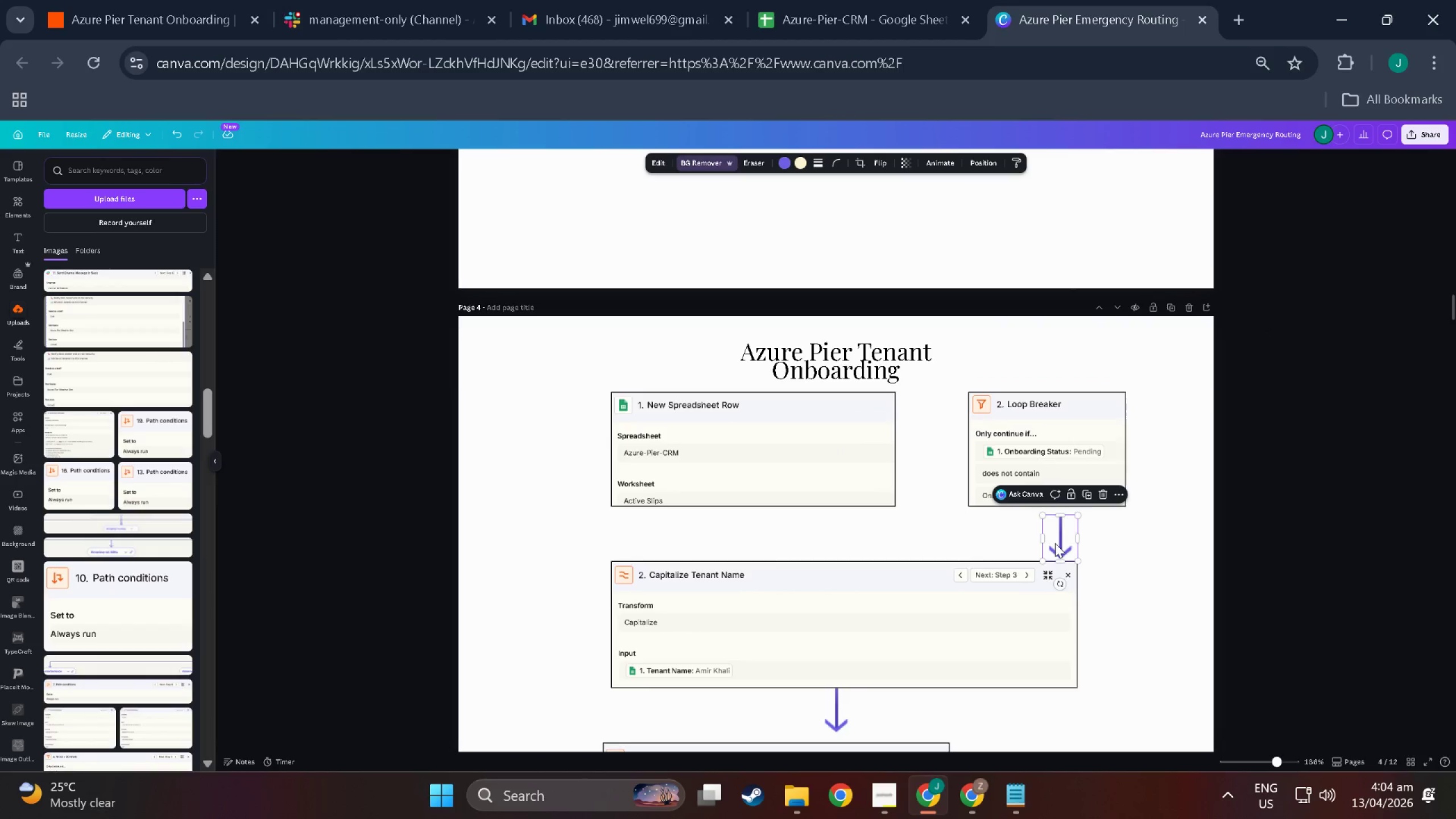 
key(Control+C)
 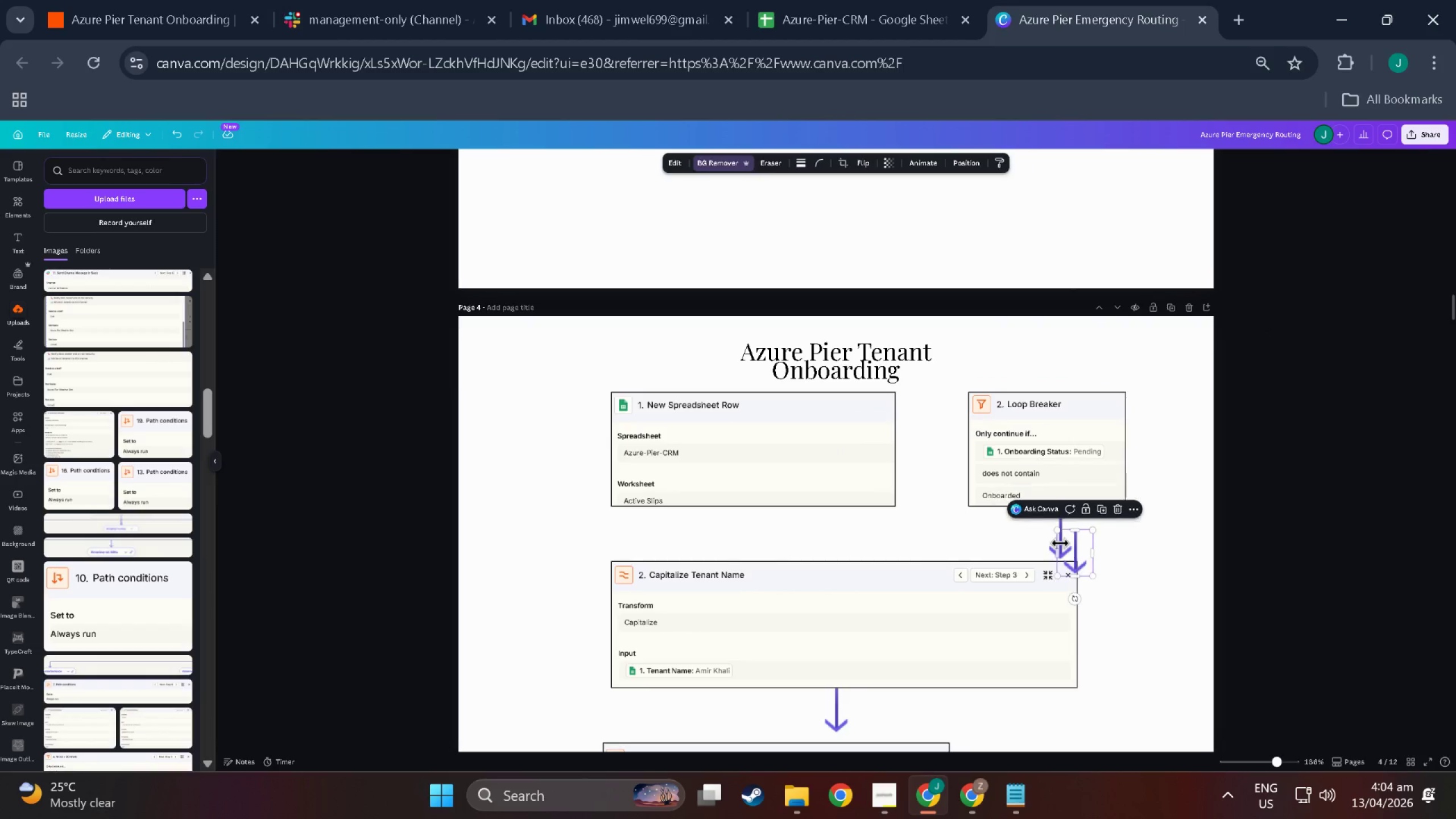 
key(Control+V)
 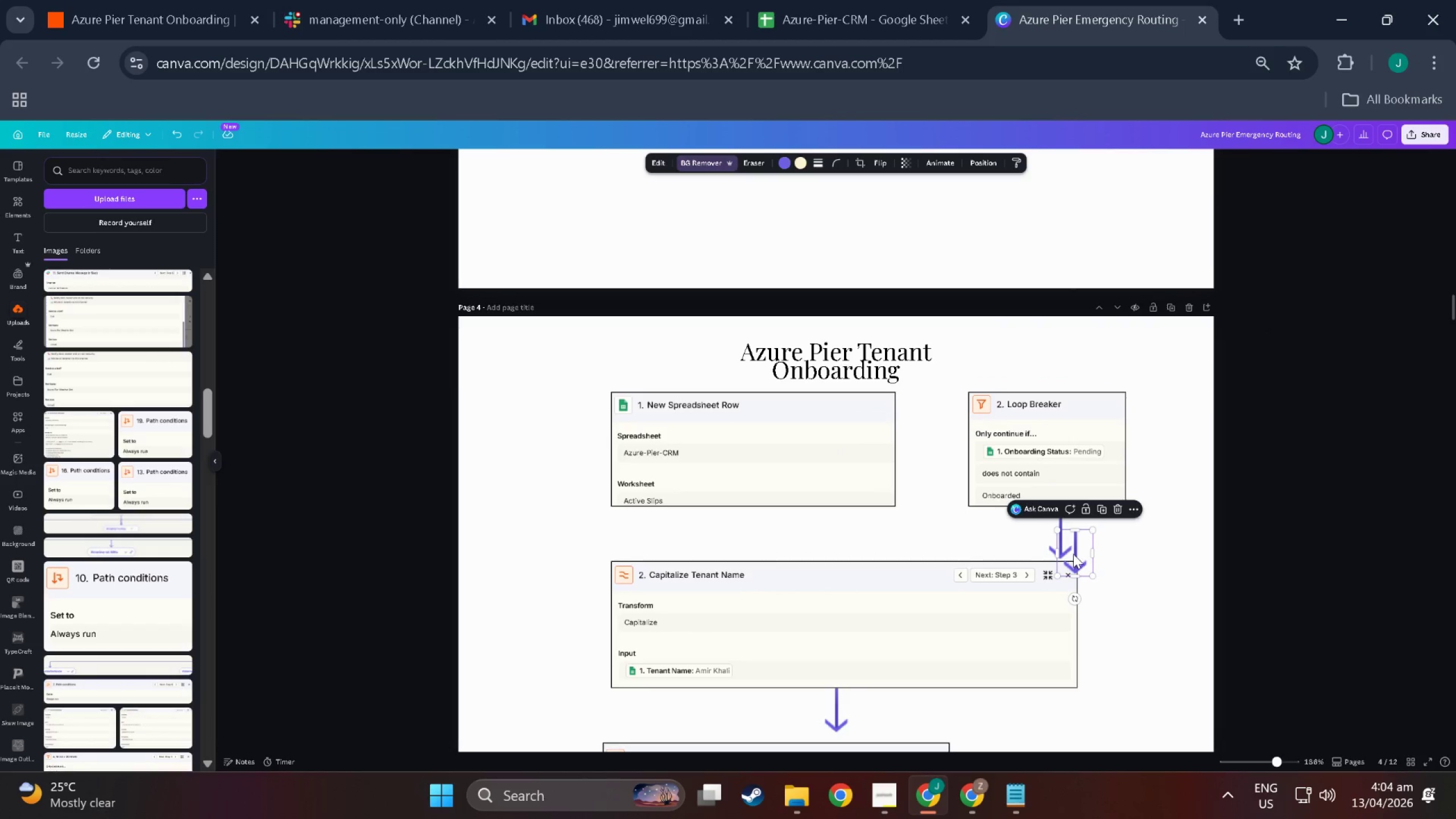 
left_click_drag(start_coordinate=[1074, 554], to_coordinate=[930, 443])
 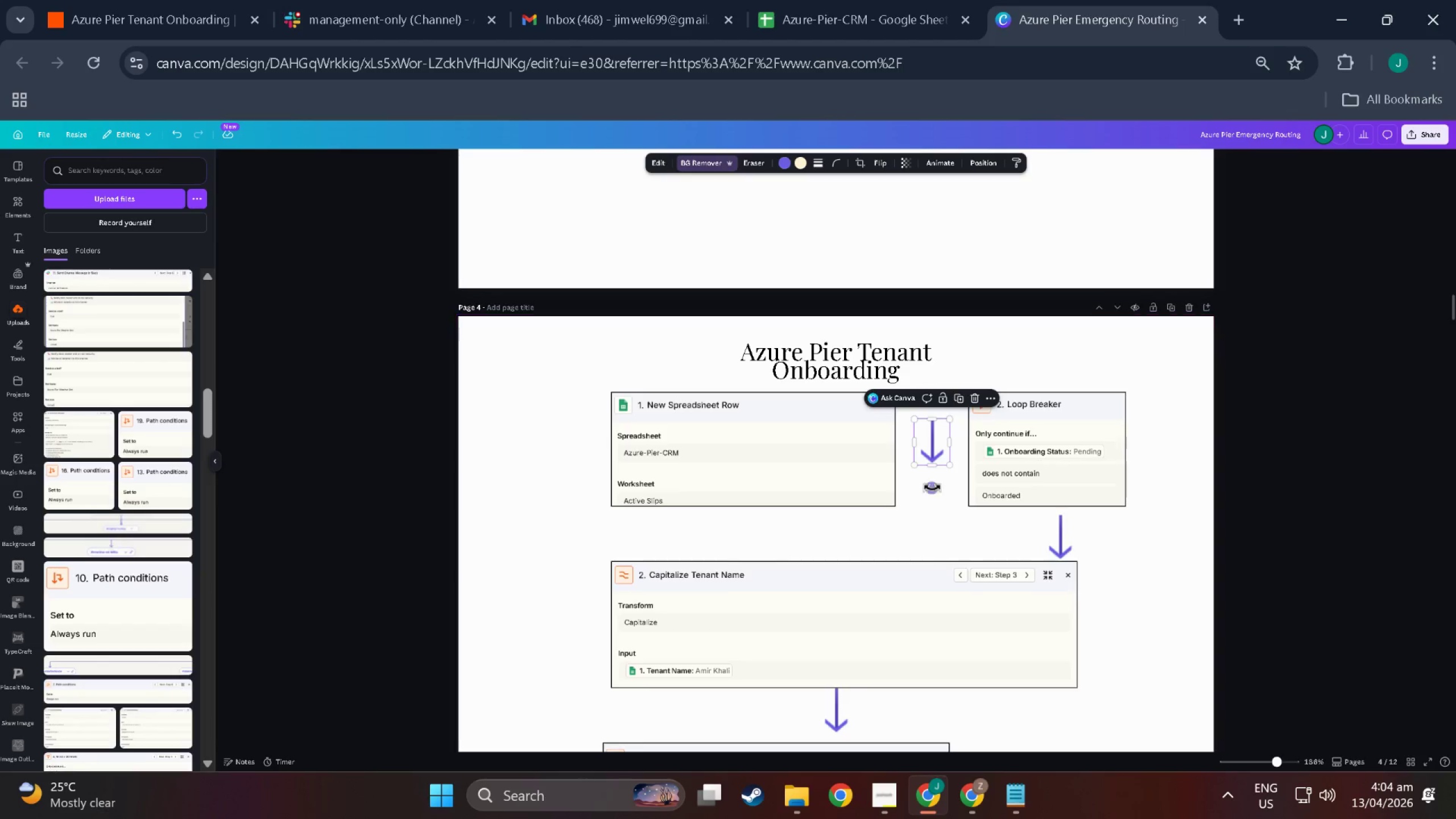 
left_click_drag(start_coordinate=[933, 487], to_coordinate=[1005, 442])
 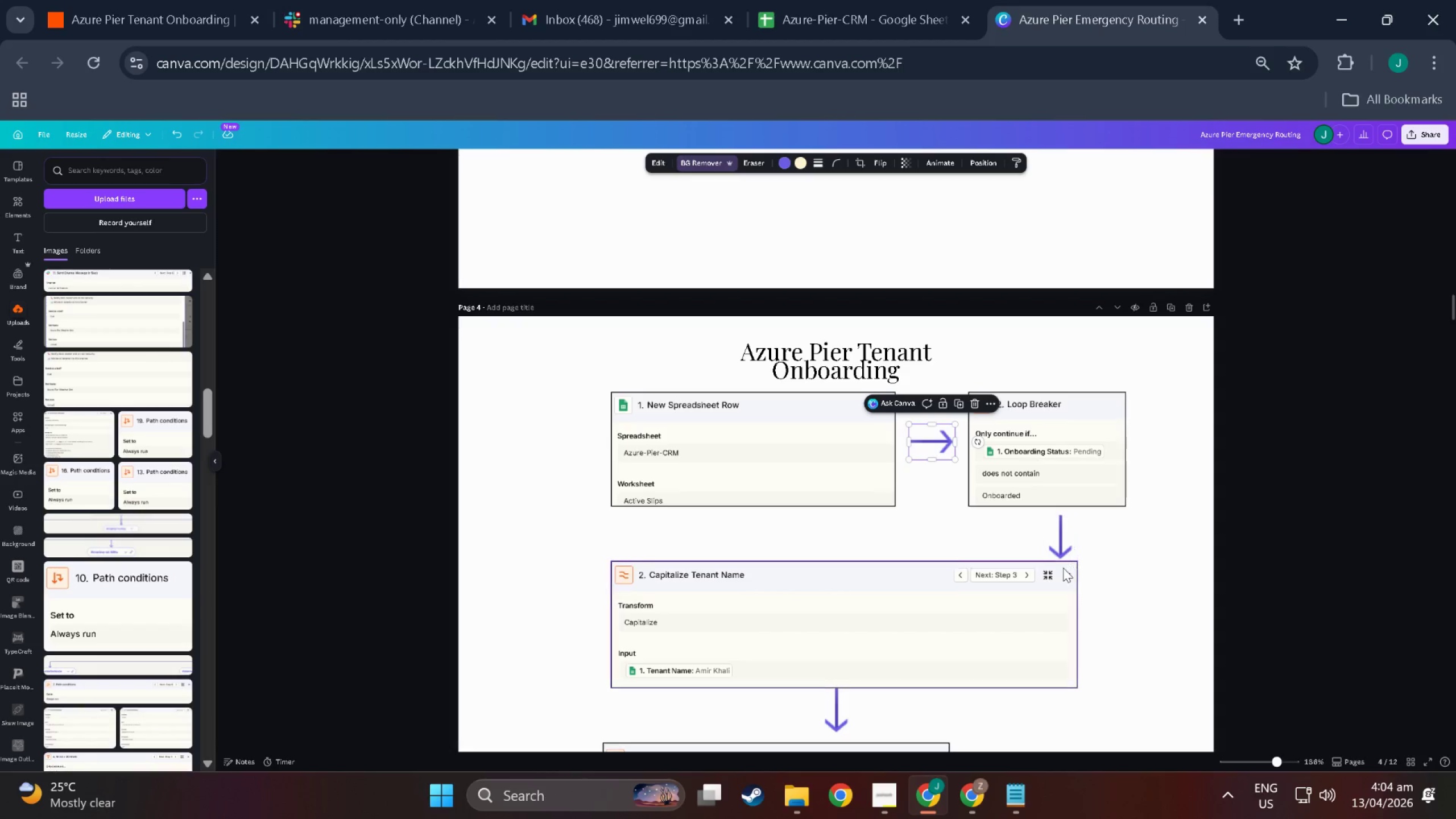 
left_click([1041, 599])
 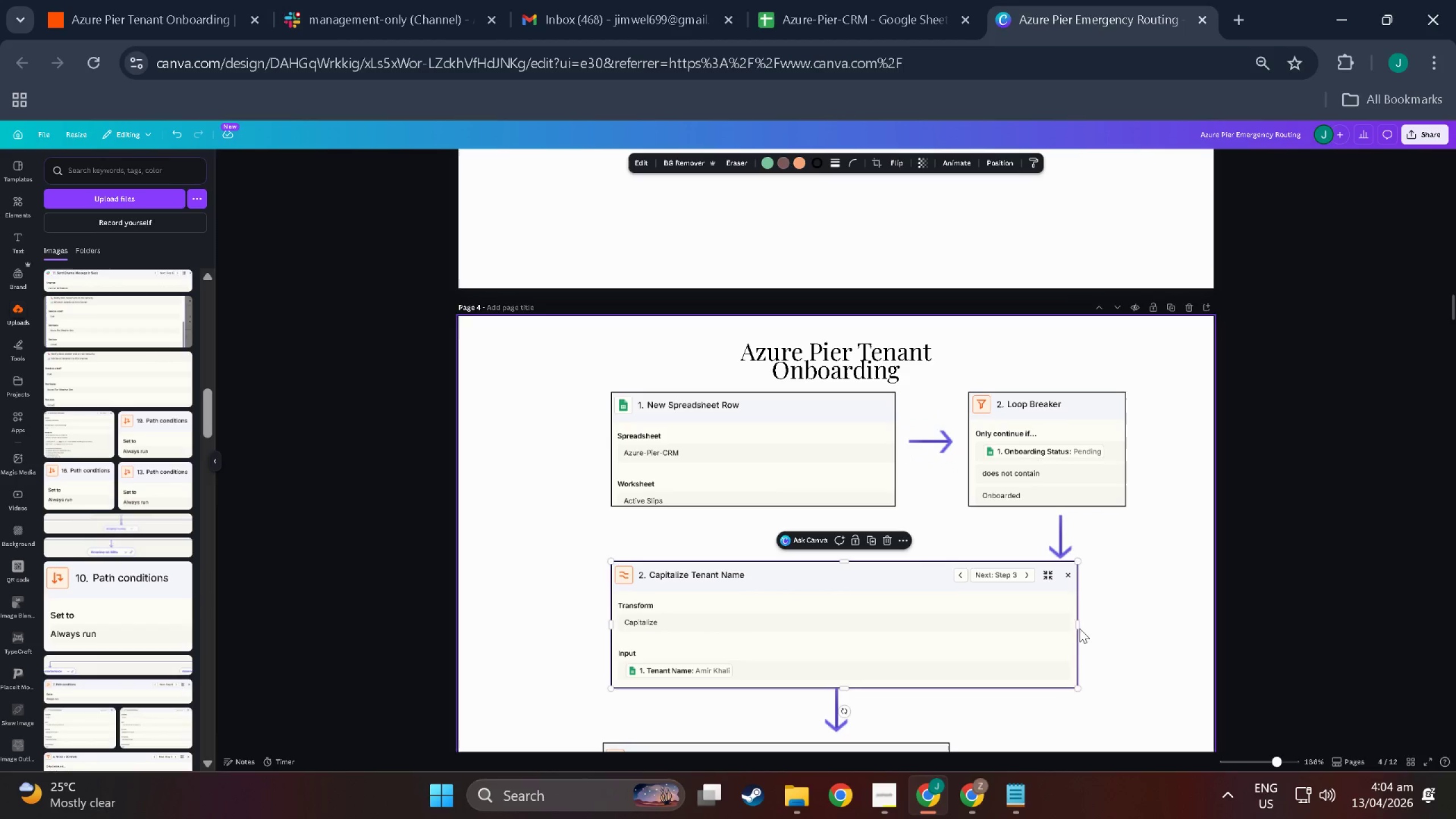 
left_click_drag(start_coordinate=[1079, 628], to_coordinate=[961, 622])
 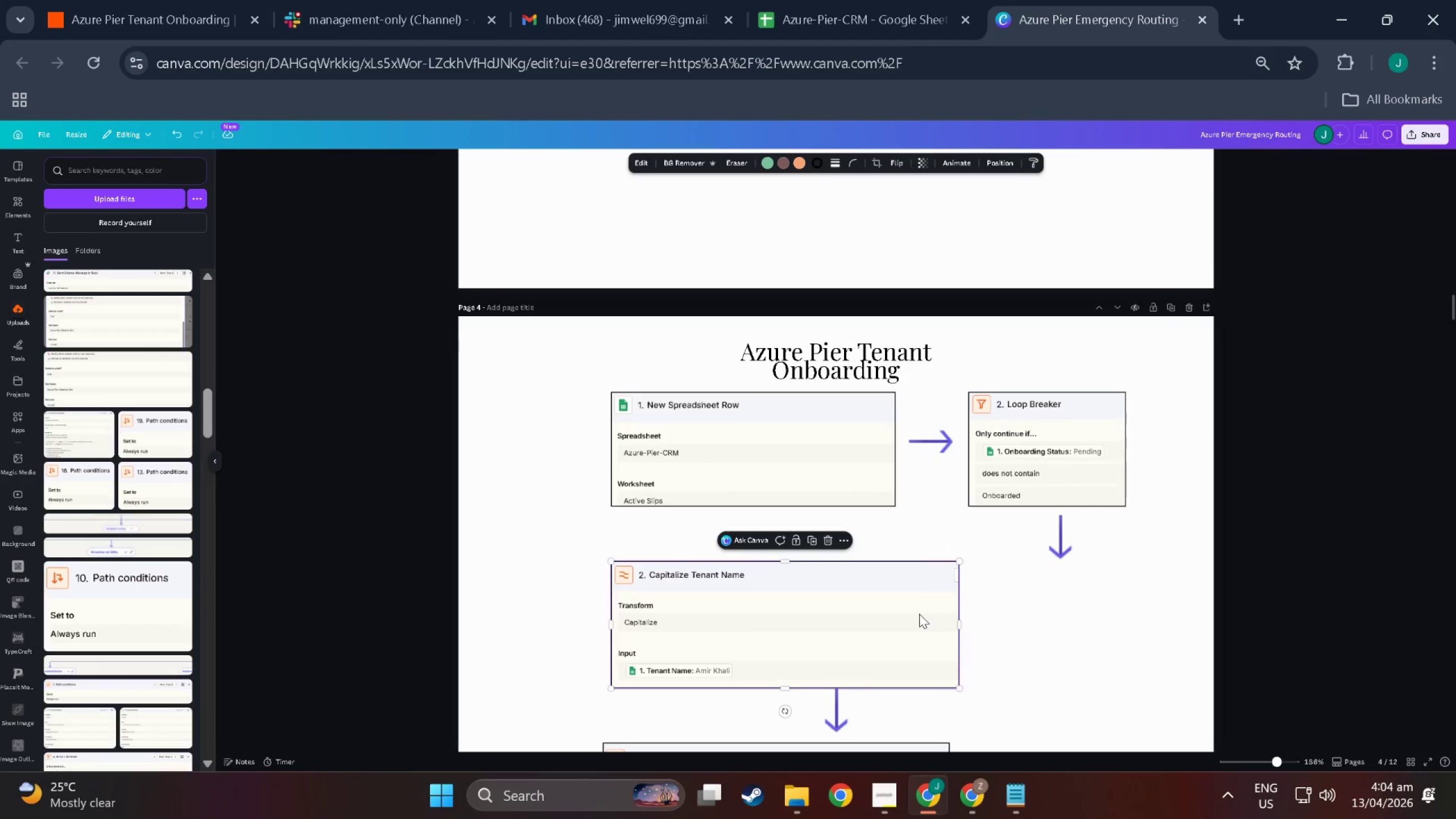 
left_click_drag(start_coordinate=[919, 614], to_coordinate=[1037, 619])
 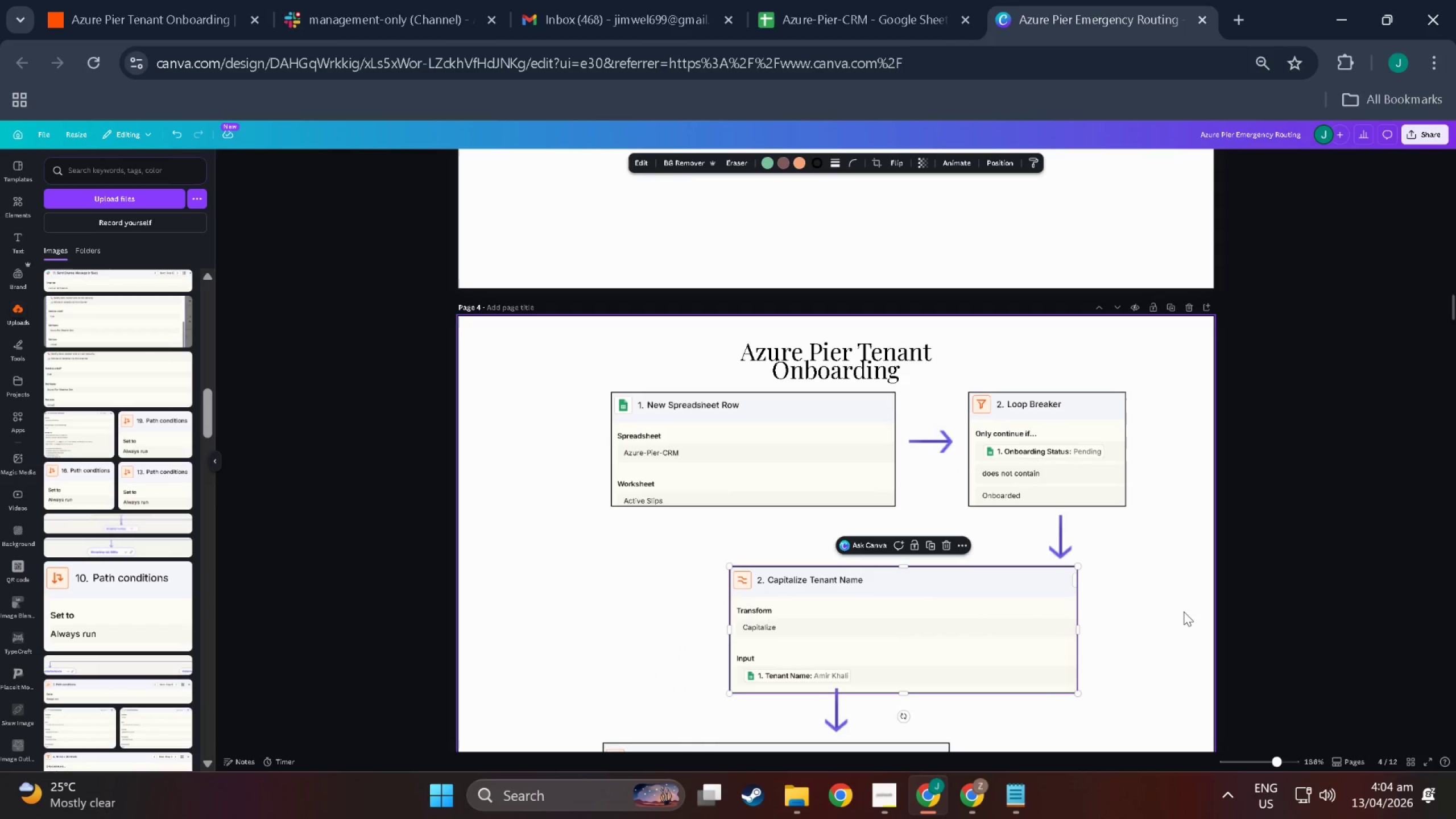 
left_click([1184, 611])
 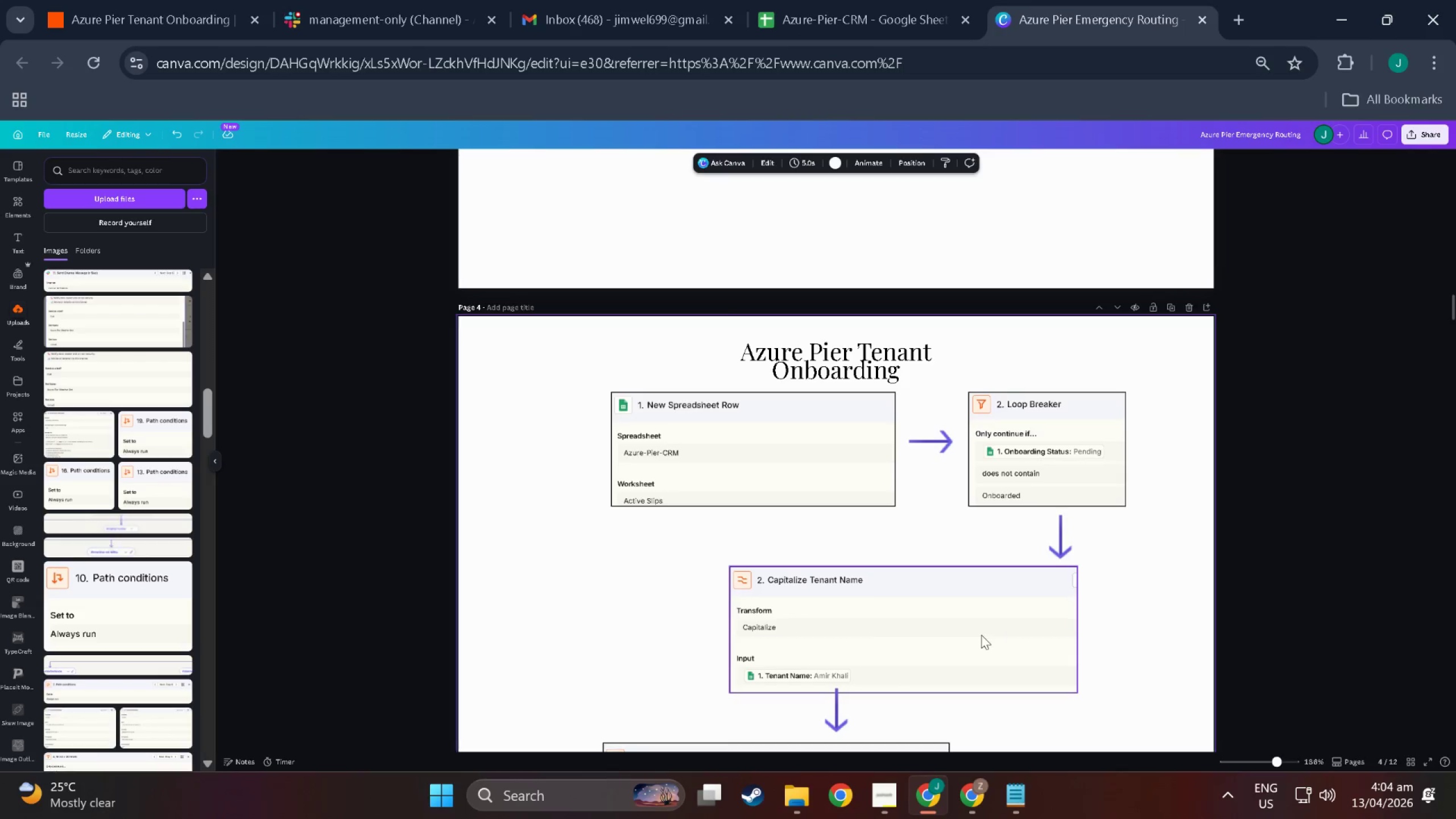 
left_click_drag(start_coordinate=[981, 635], to_coordinate=[982, 627])
 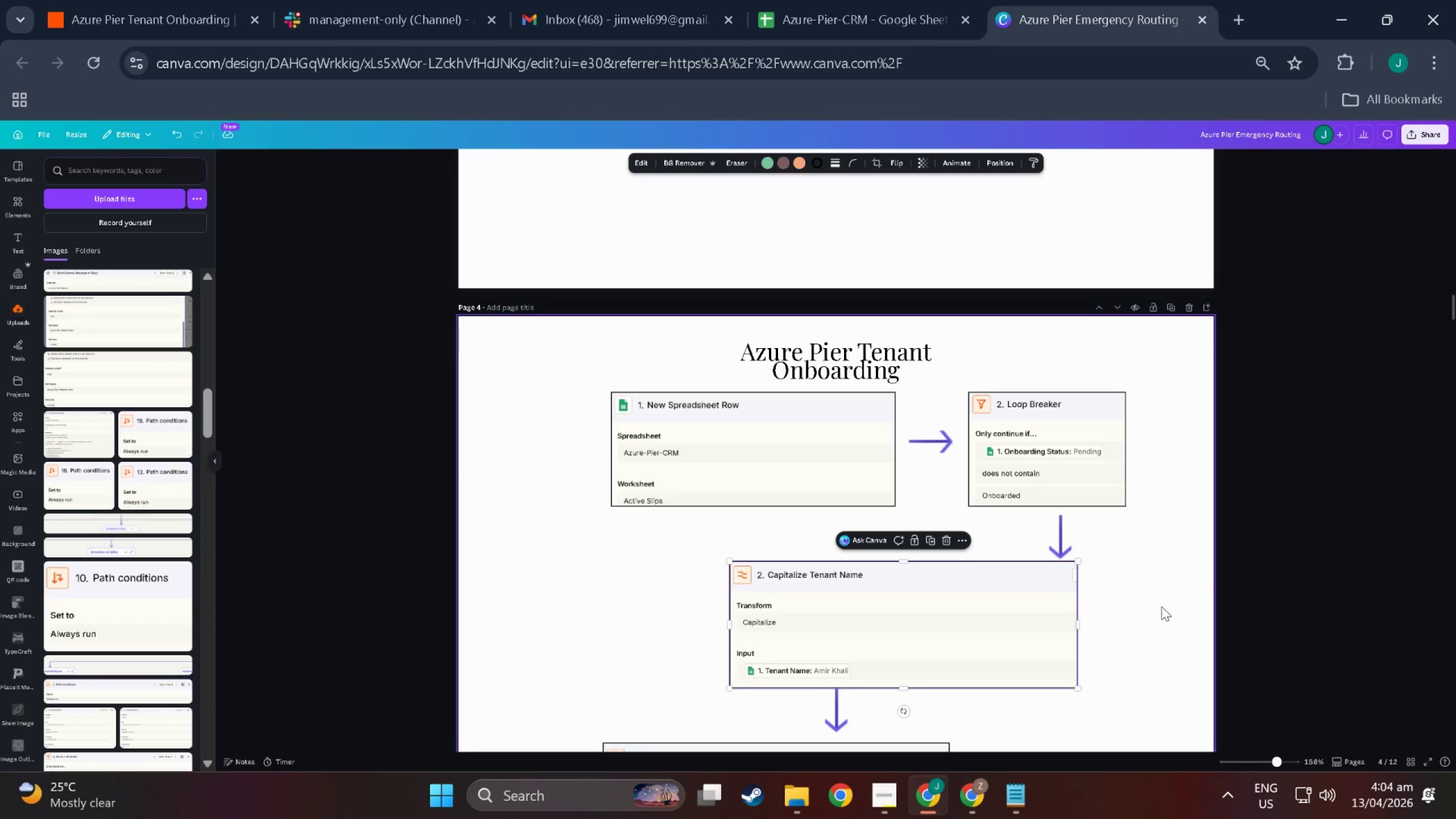 
left_click([1161, 606])
 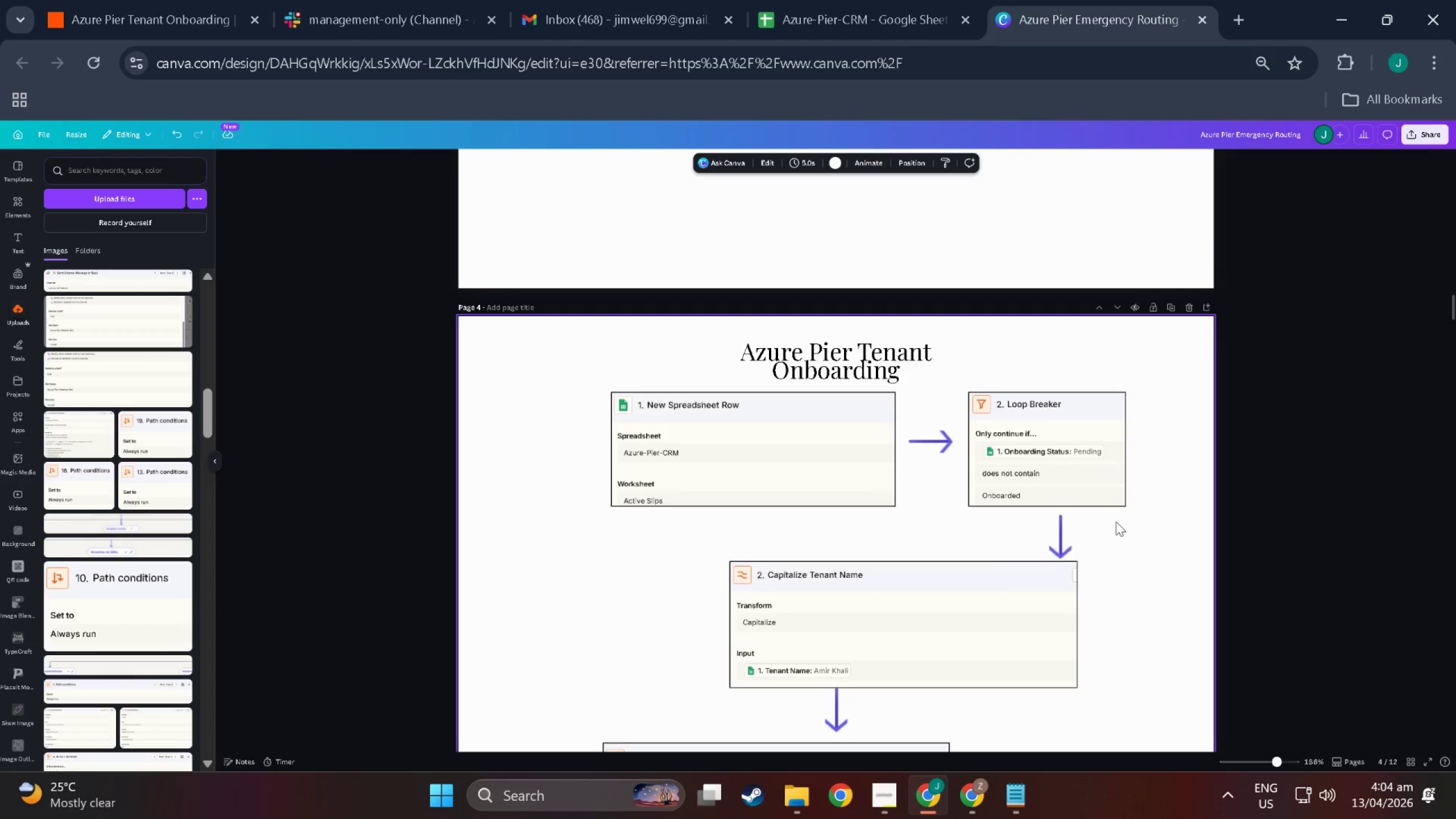 
scroll: coordinate [951, 592], scroll_direction: down, amount: 5.0
 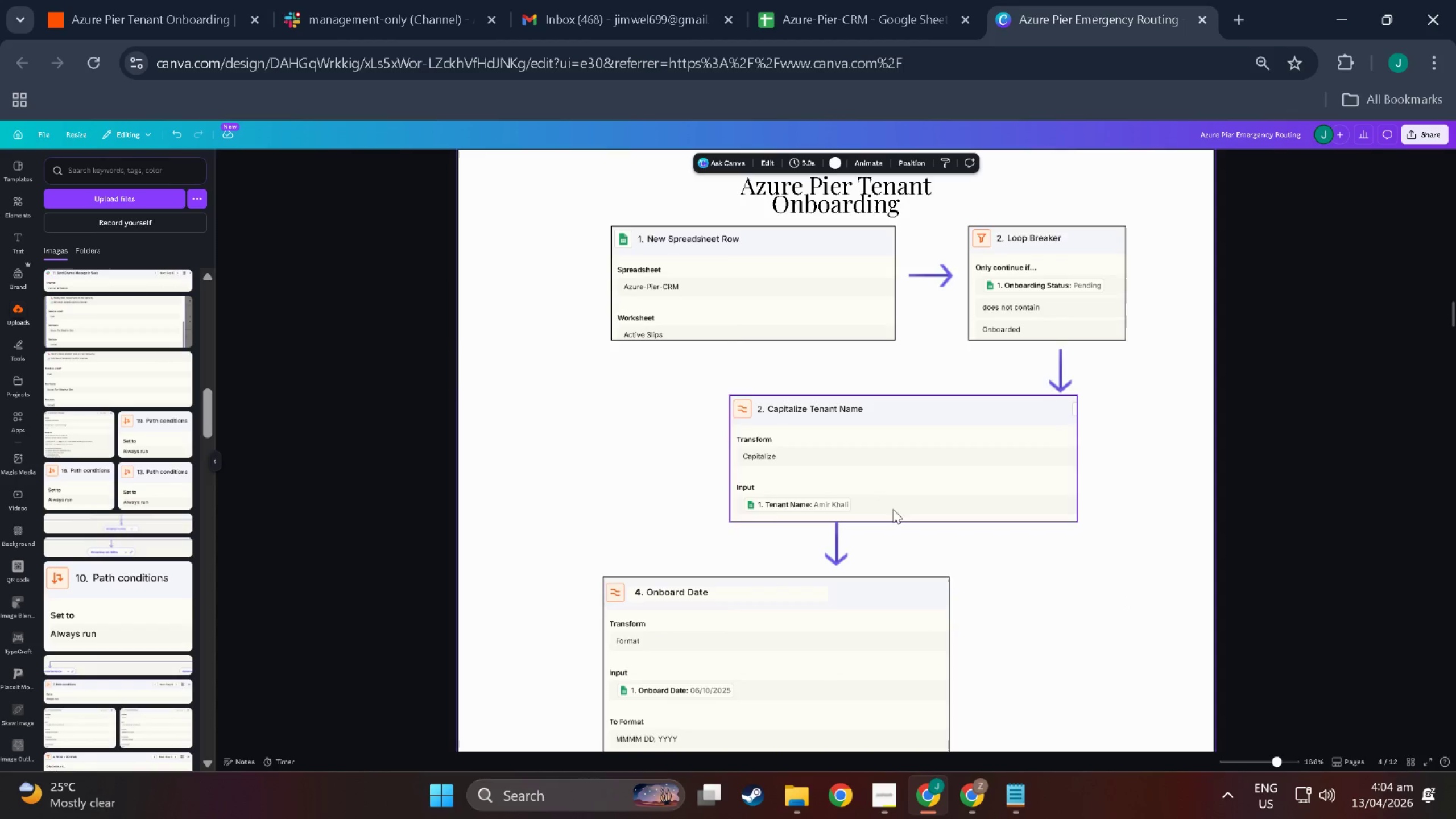 
scroll: coordinate [697, 495], scroll_direction: up, amount: 3.0
 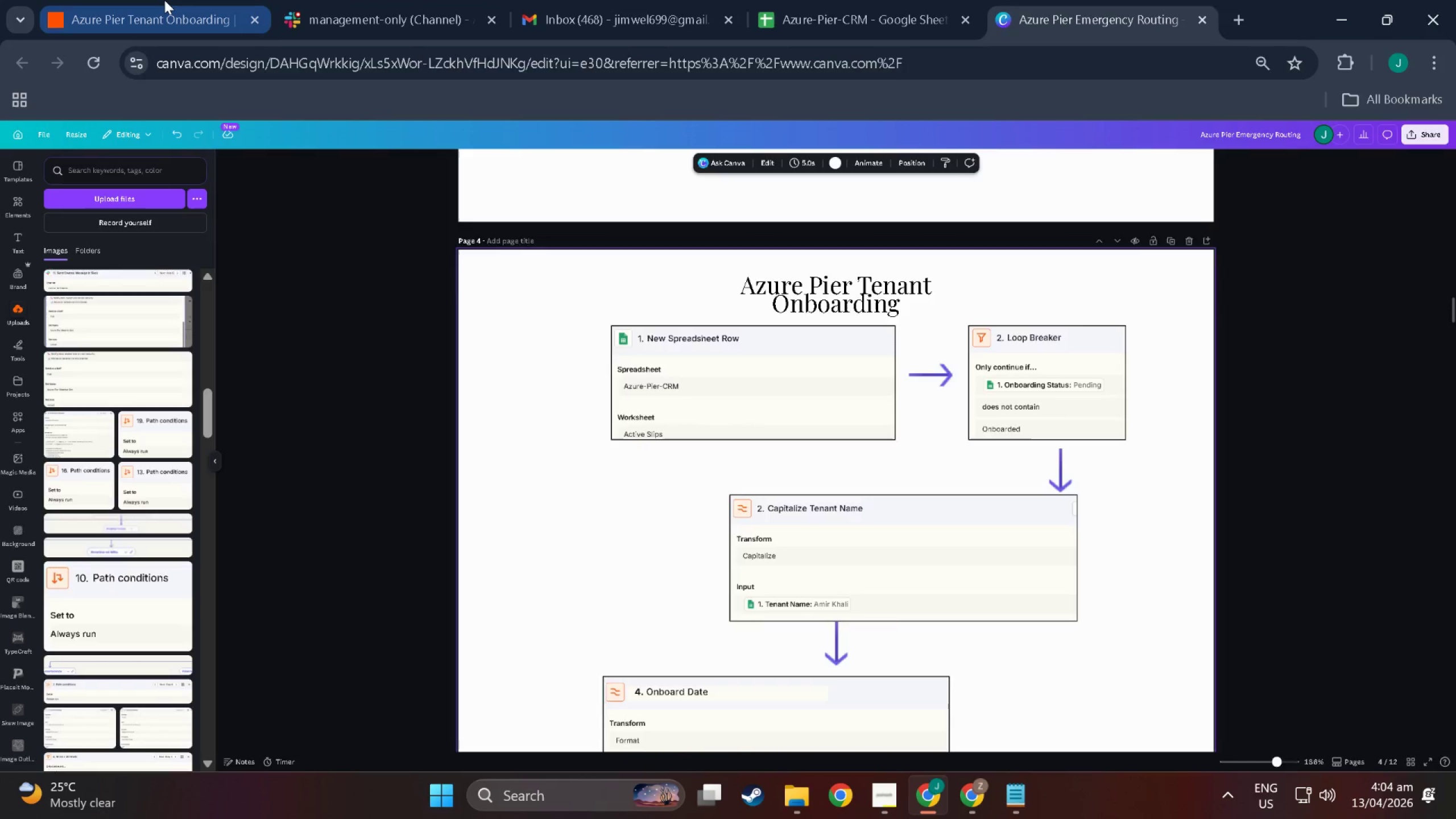 
left_click([164, 0])
 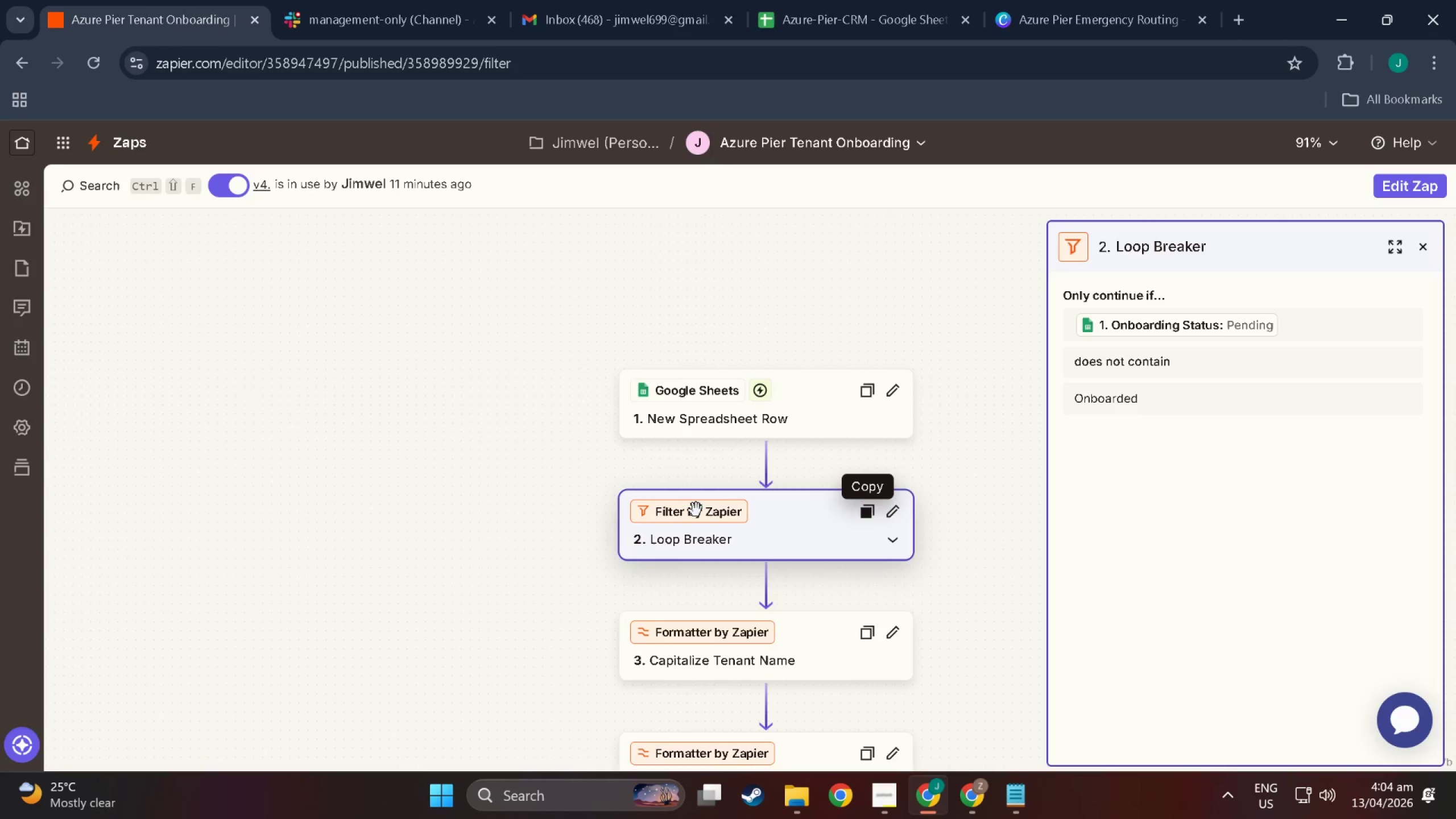 
key(Shift+ShiftLeft)
 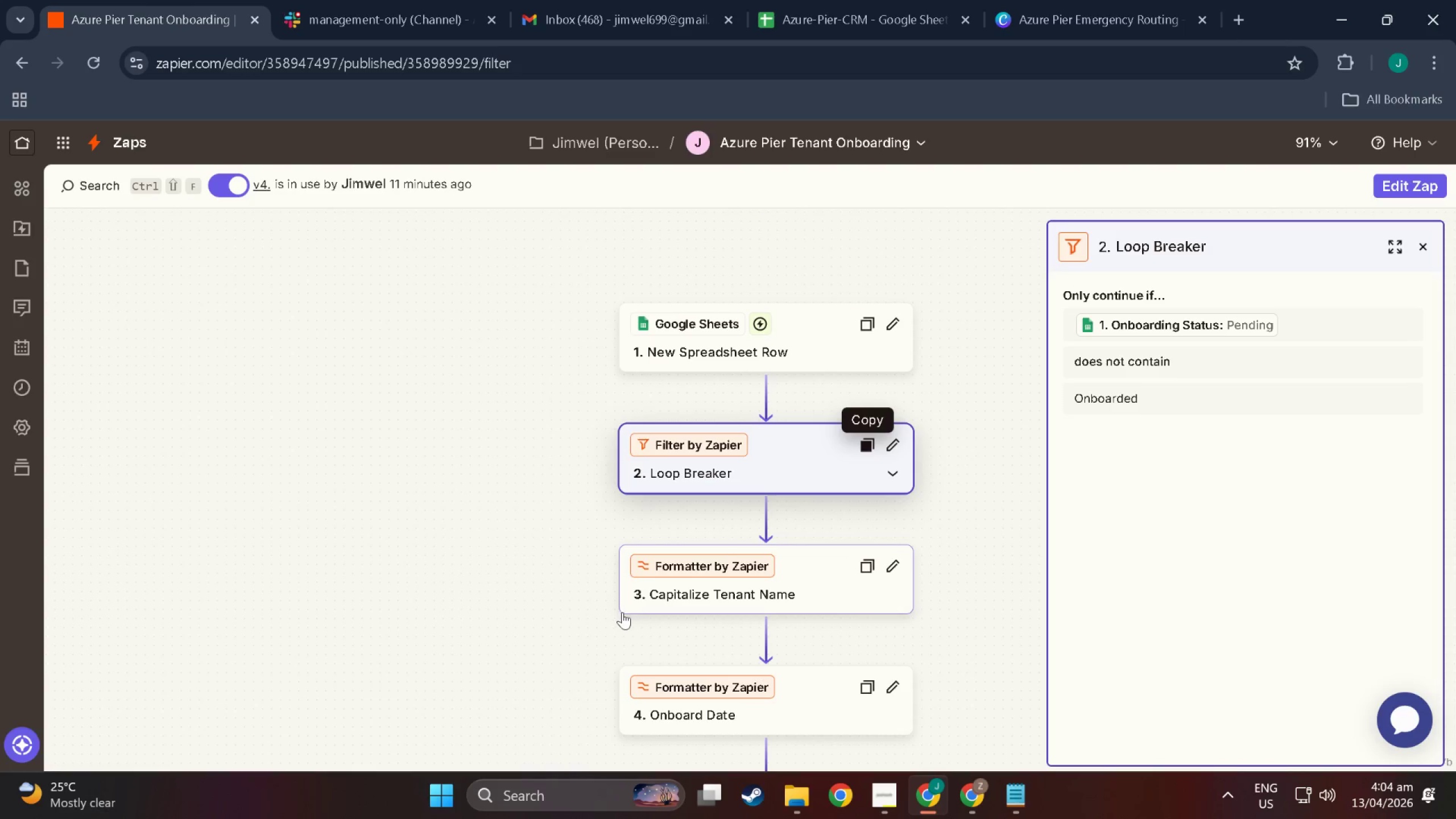 
key(Meta+Shift+MetaLeft)
 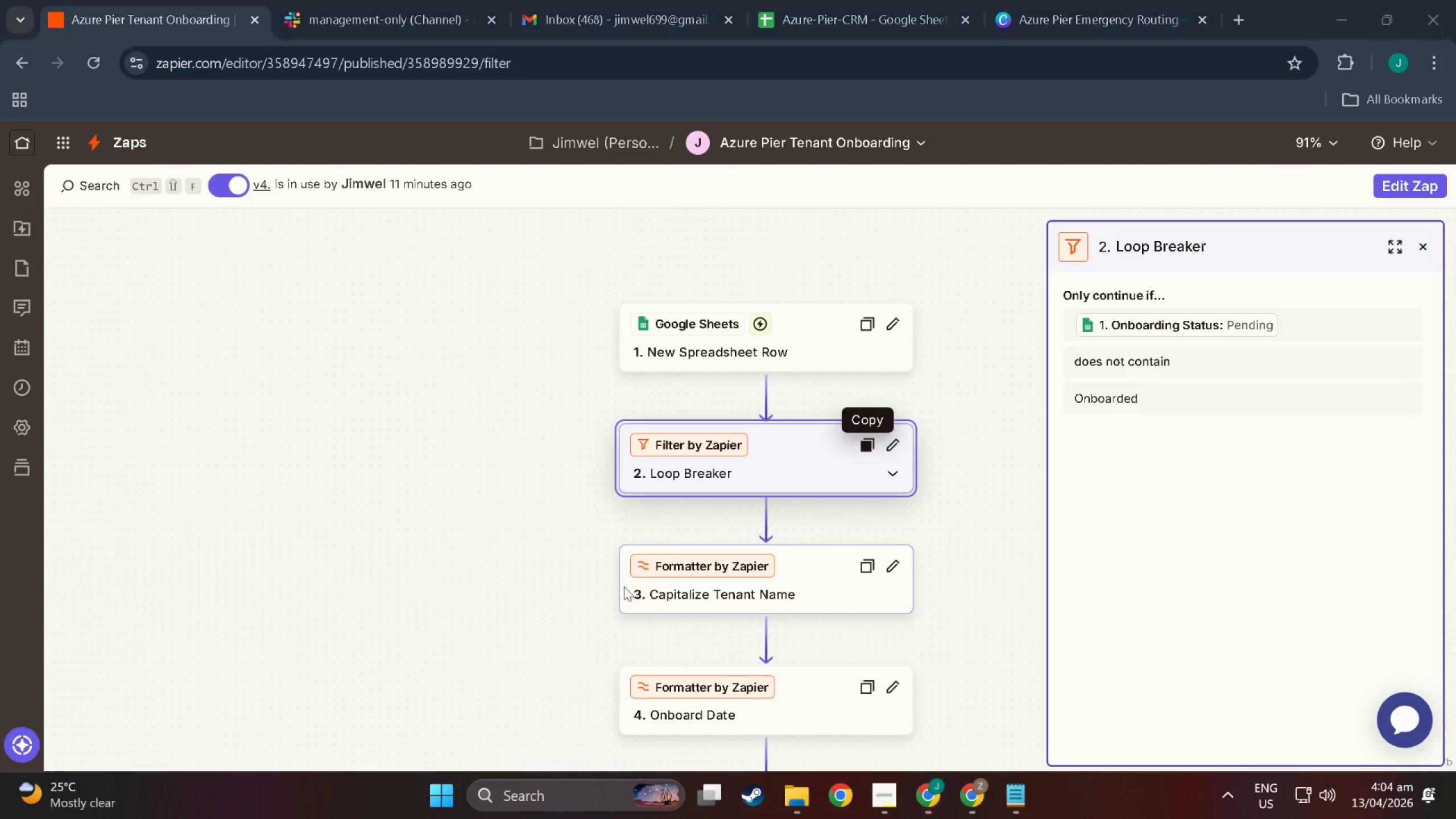 
key(Meta+Shift+S)
 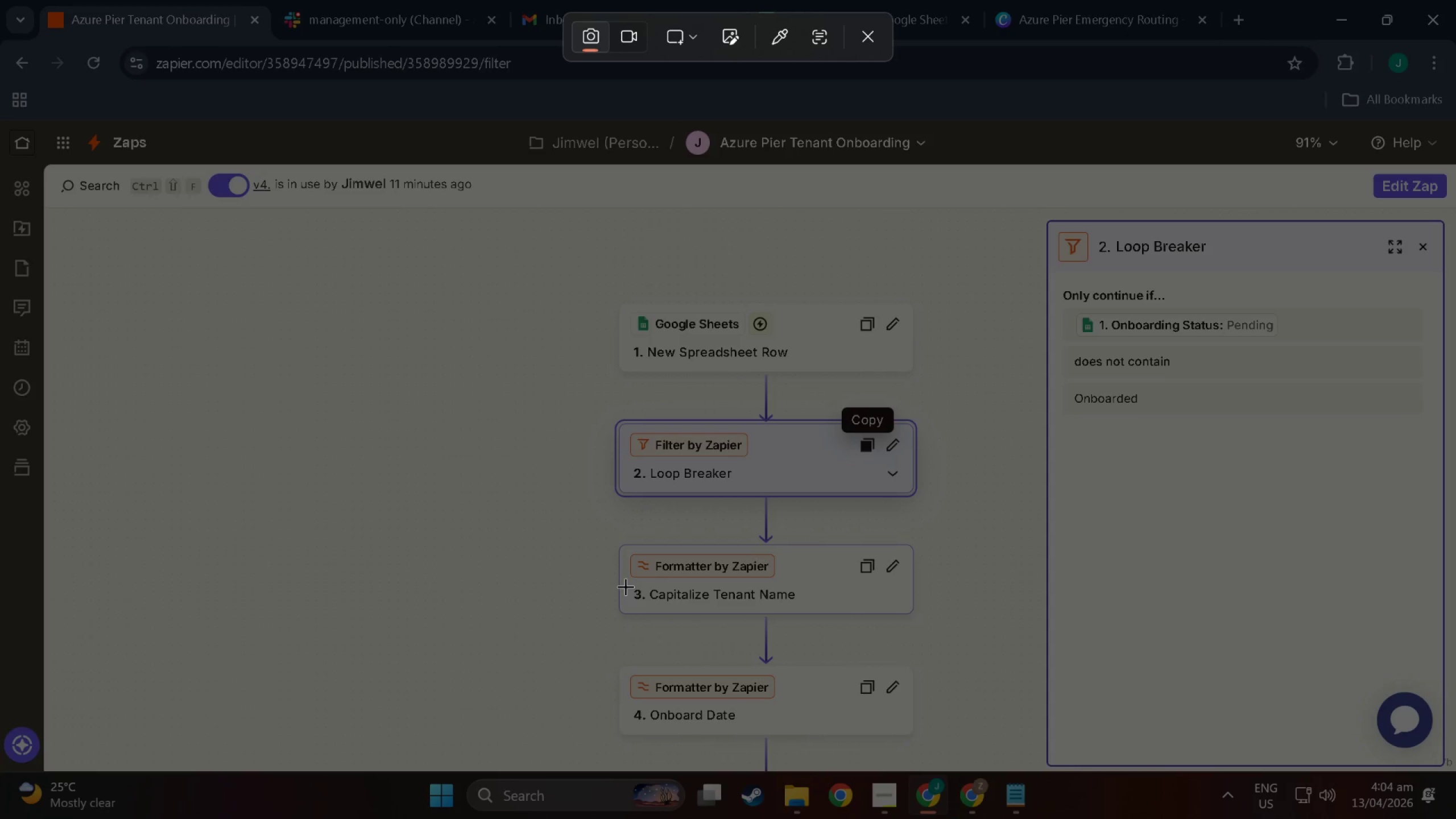 
scroll: coordinate [705, 560], scroll_direction: down, amount: 4.0
 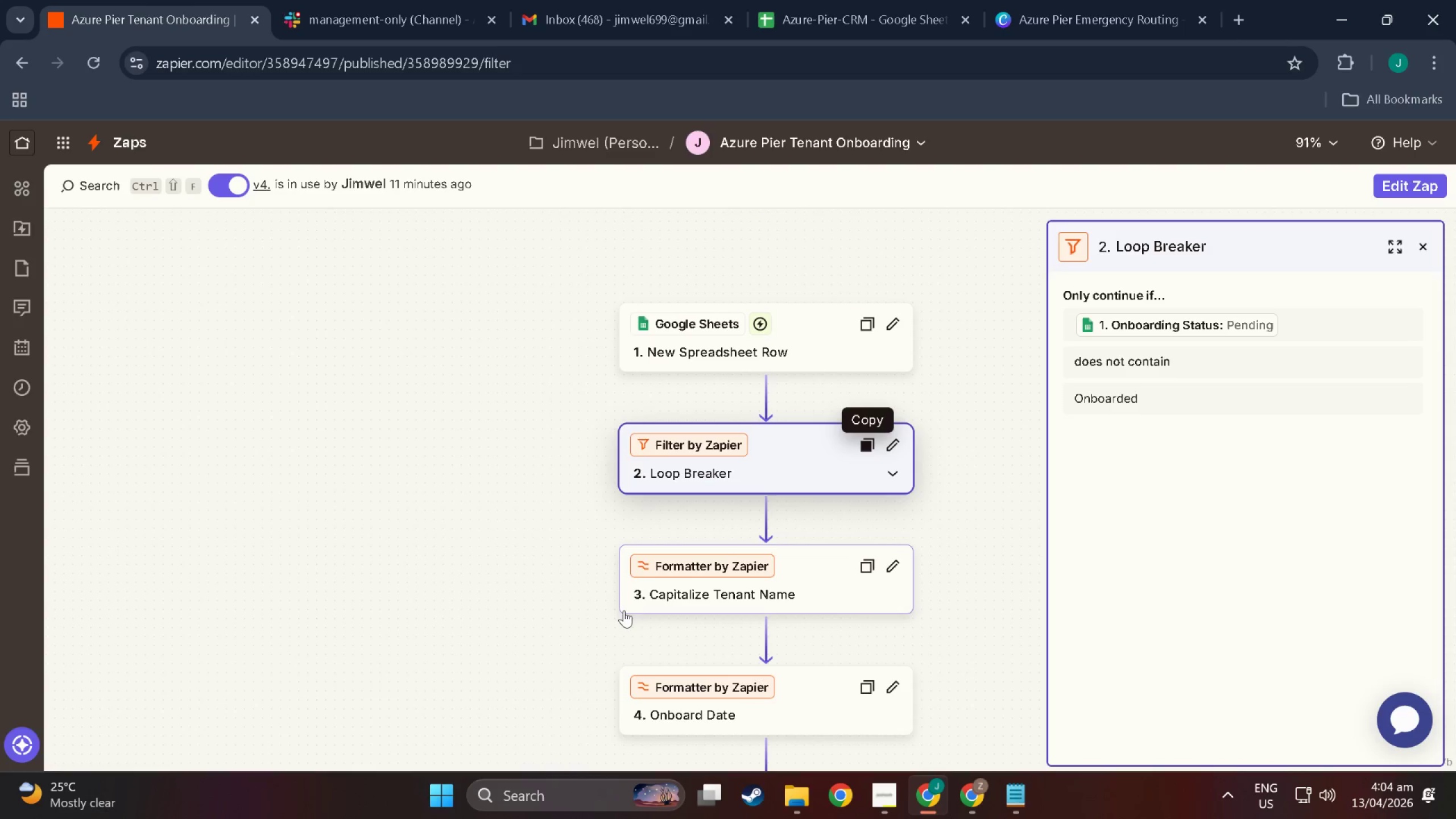 
left_click_drag(start_coordinate=[624, 585], to_coordinate=[909, 606])
 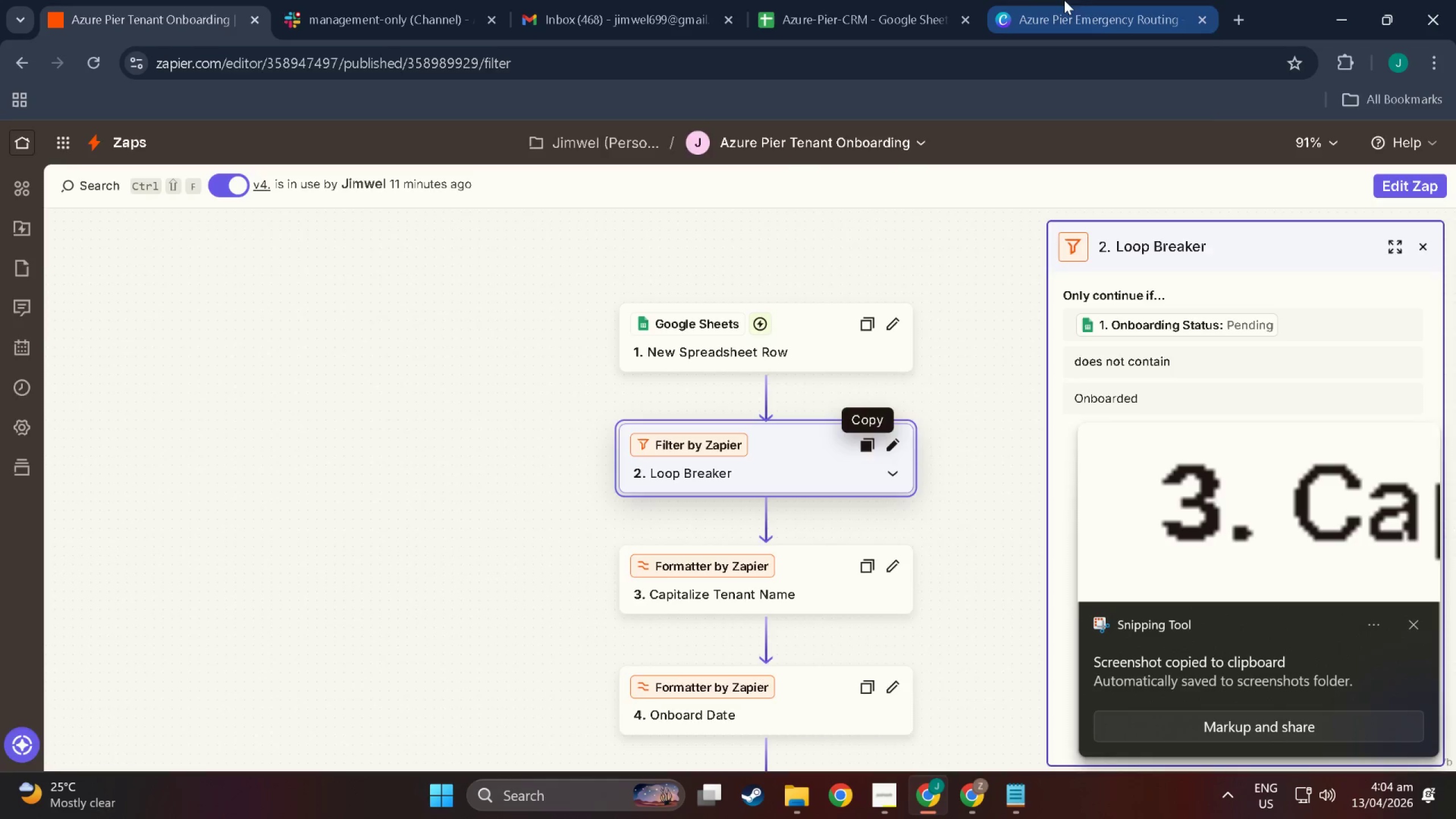 
left_click([1081, 0])
 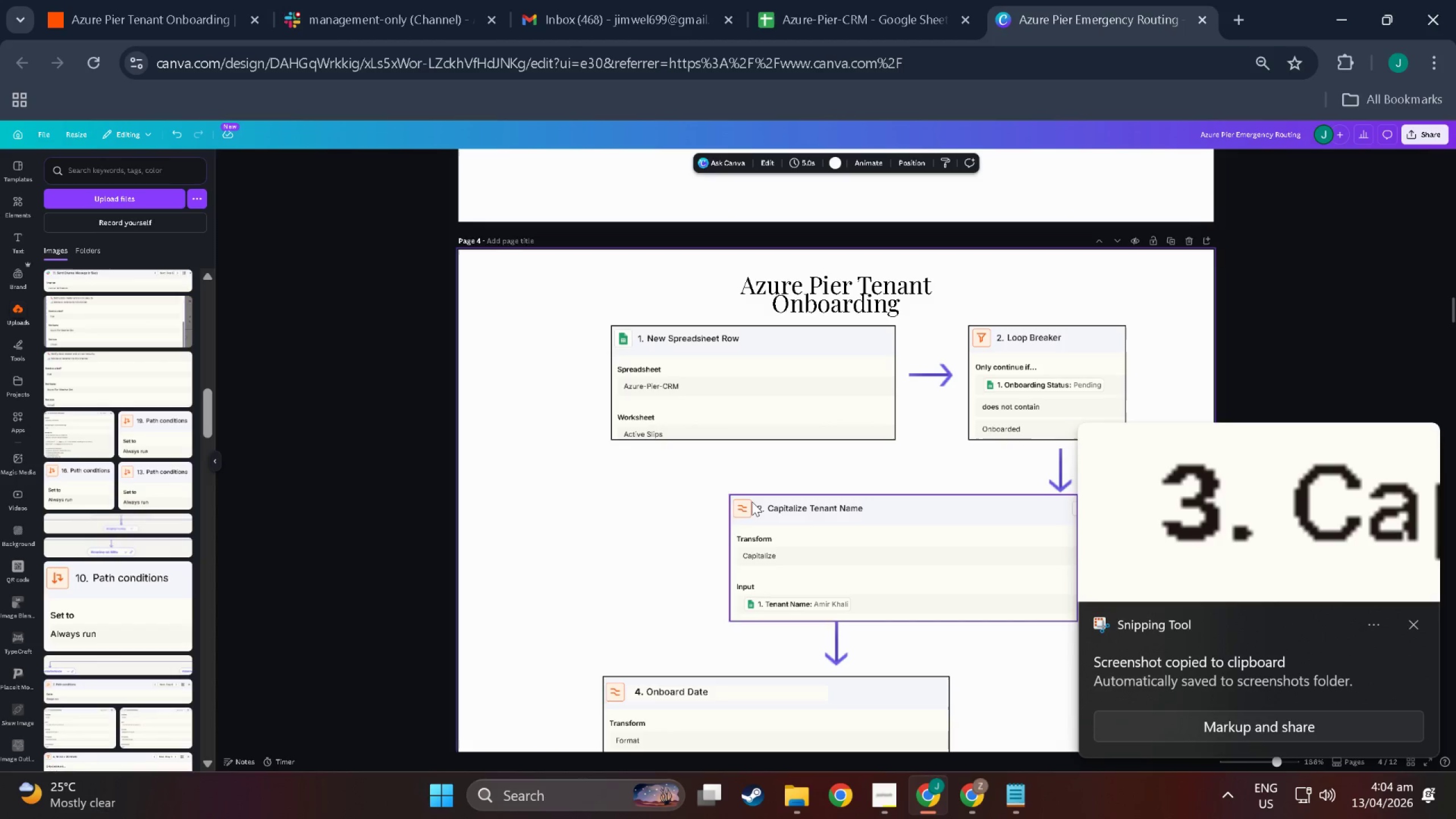 
left_click([668, 501])
 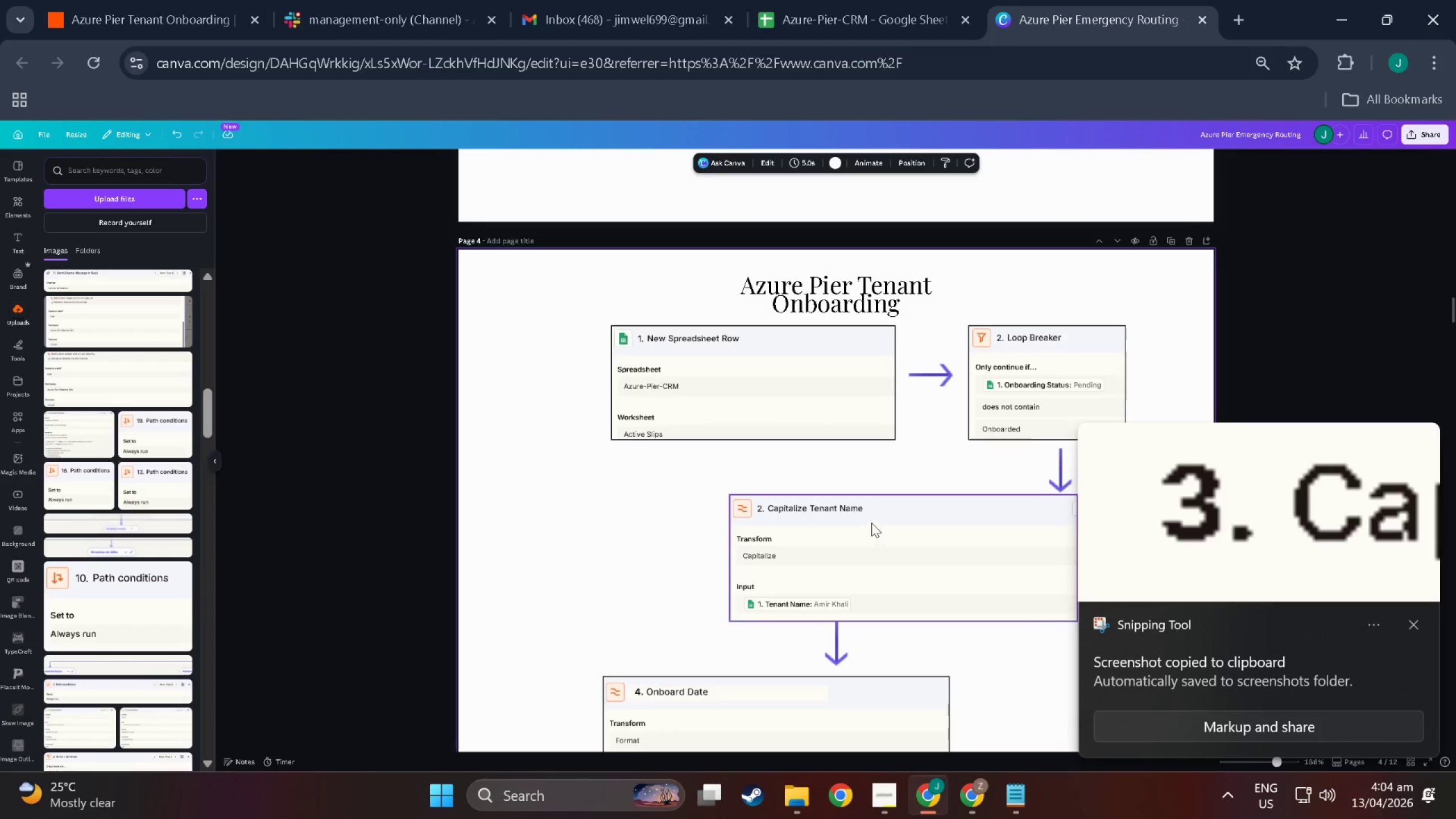 
key(Control+V)
 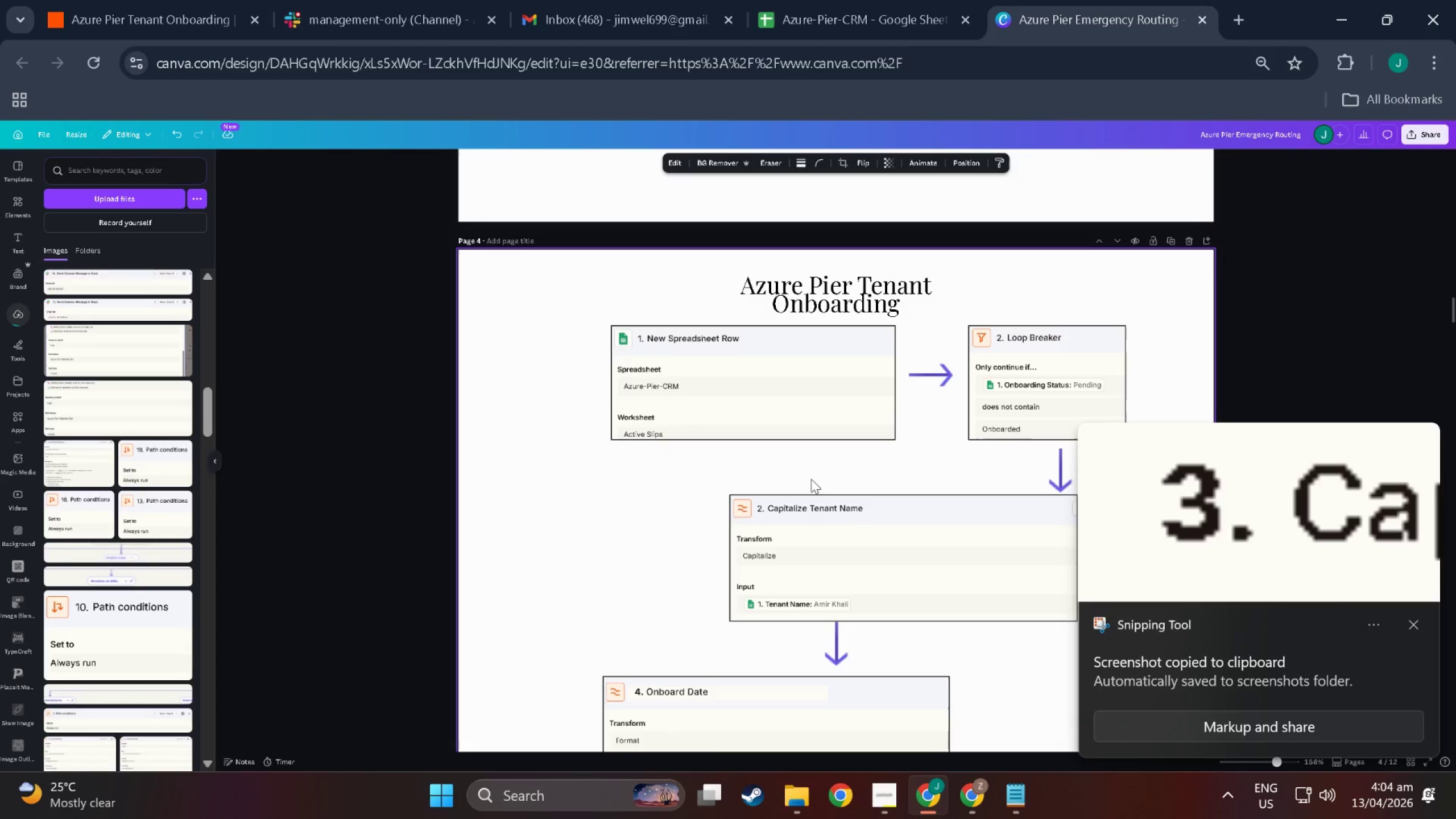 
scroll: coordinate [833, 580], scroll_direction: down, amount: 6.0
 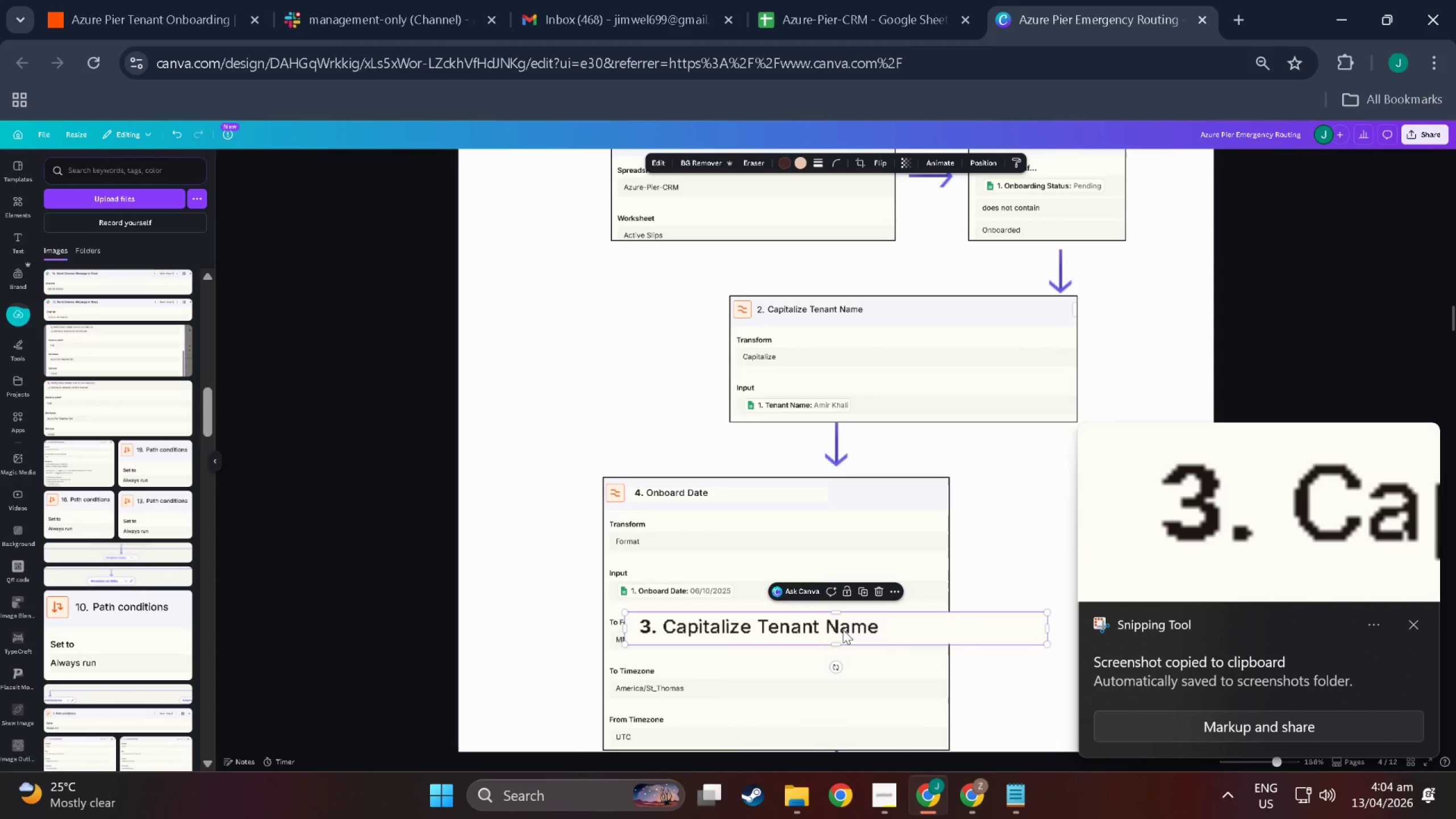 
left_click_drag(start_coordinate=[843, 630], to_coordinate=[971, 309])
 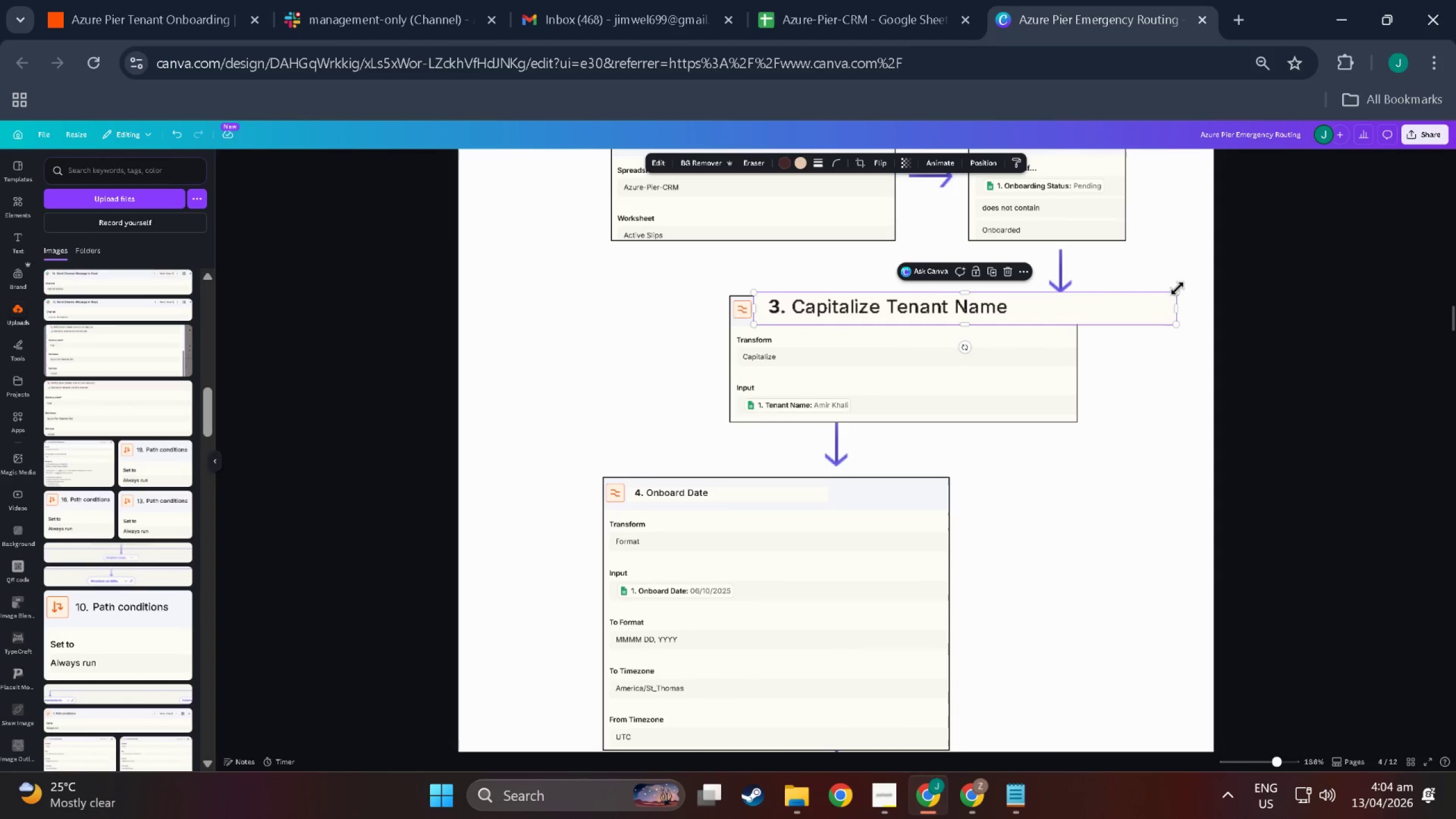 
left_click_drag(start_coordinate=[1178, 288], to_coordinate=[987, 321])
 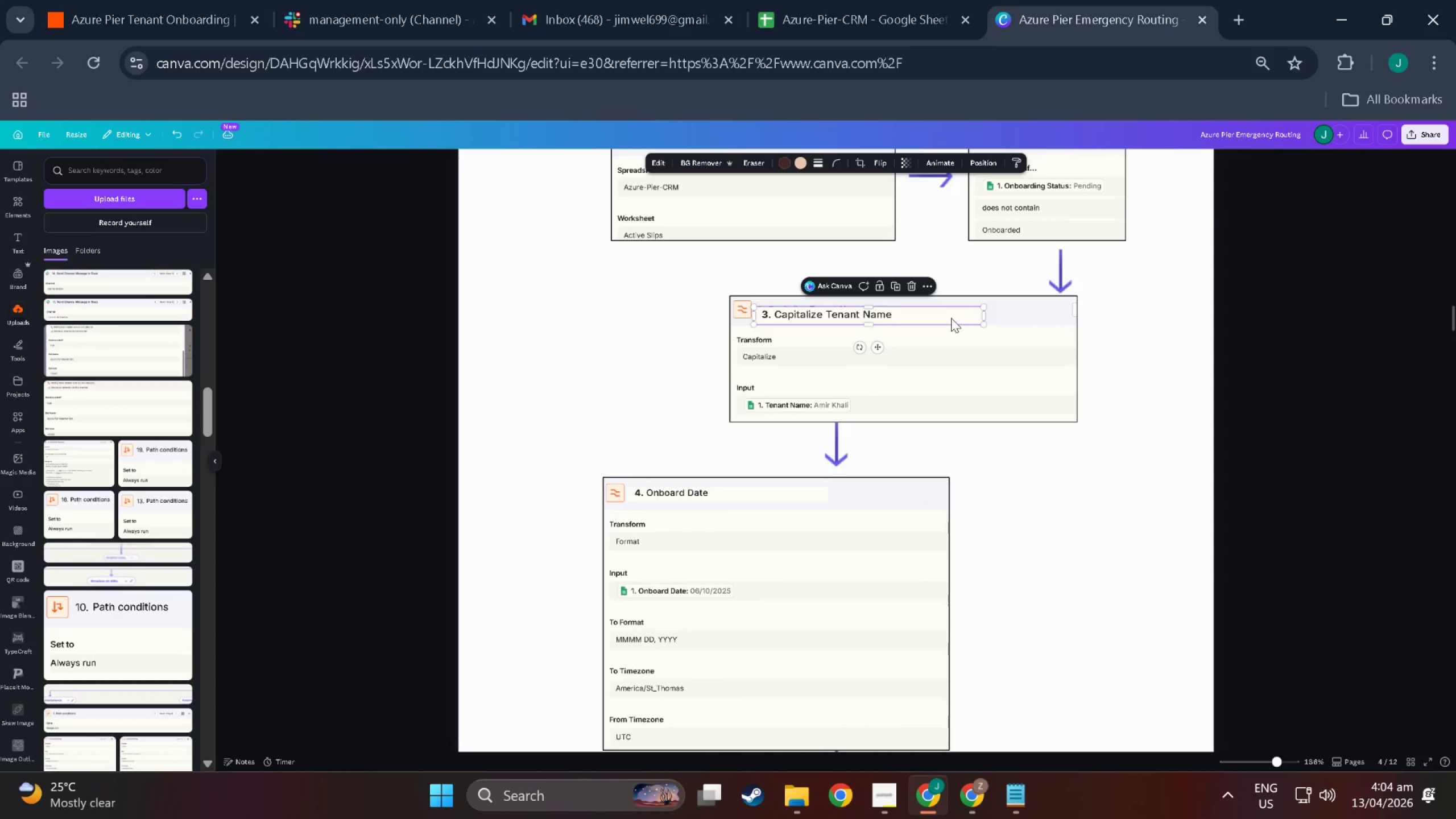 
left_click_drag(start_coordinate=[951, 318], to_coordinate=[954, 313])
 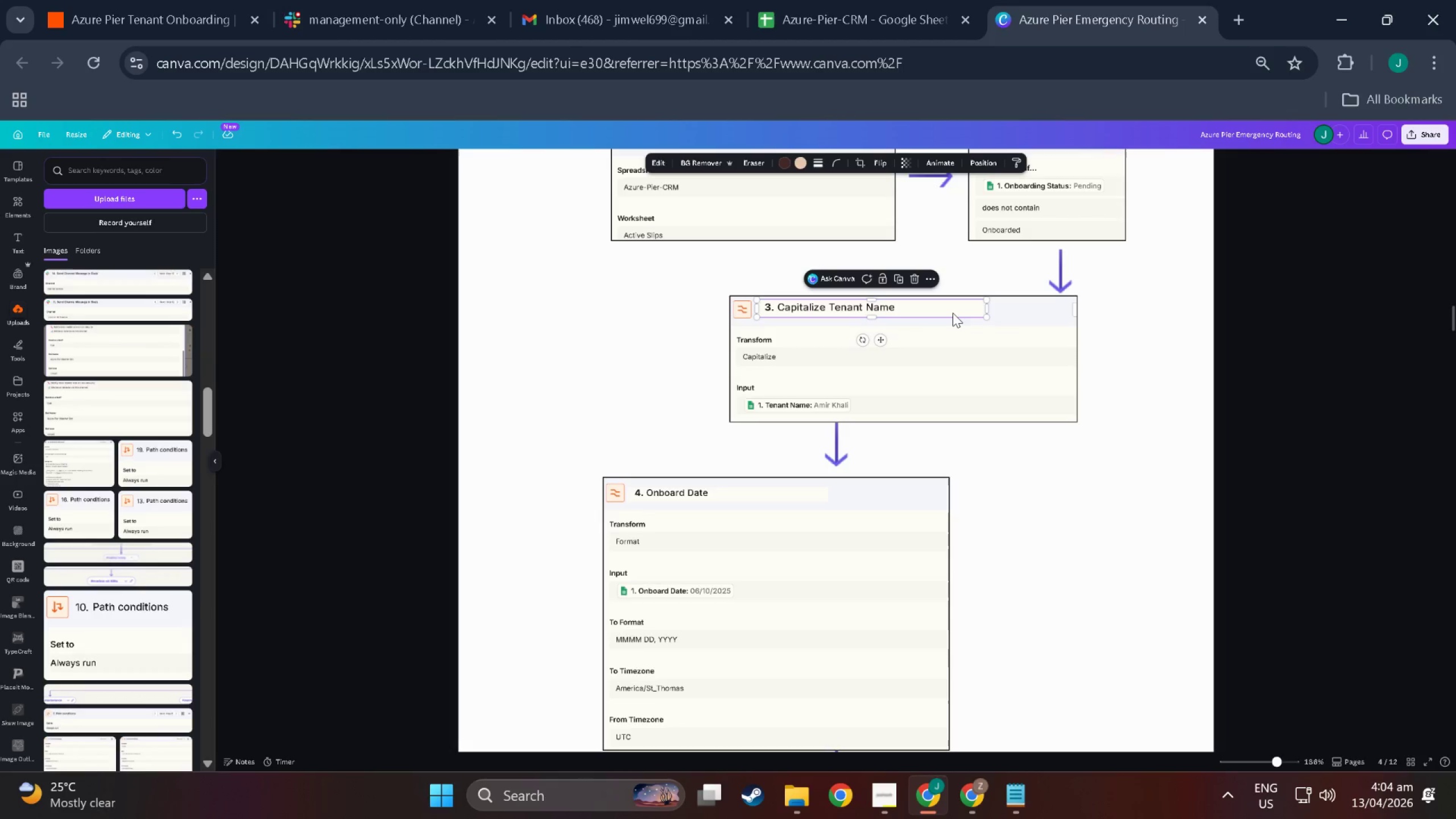 
left_click_drag(start_coordinate=[952, 312], to_coordinate=[952, 316])
 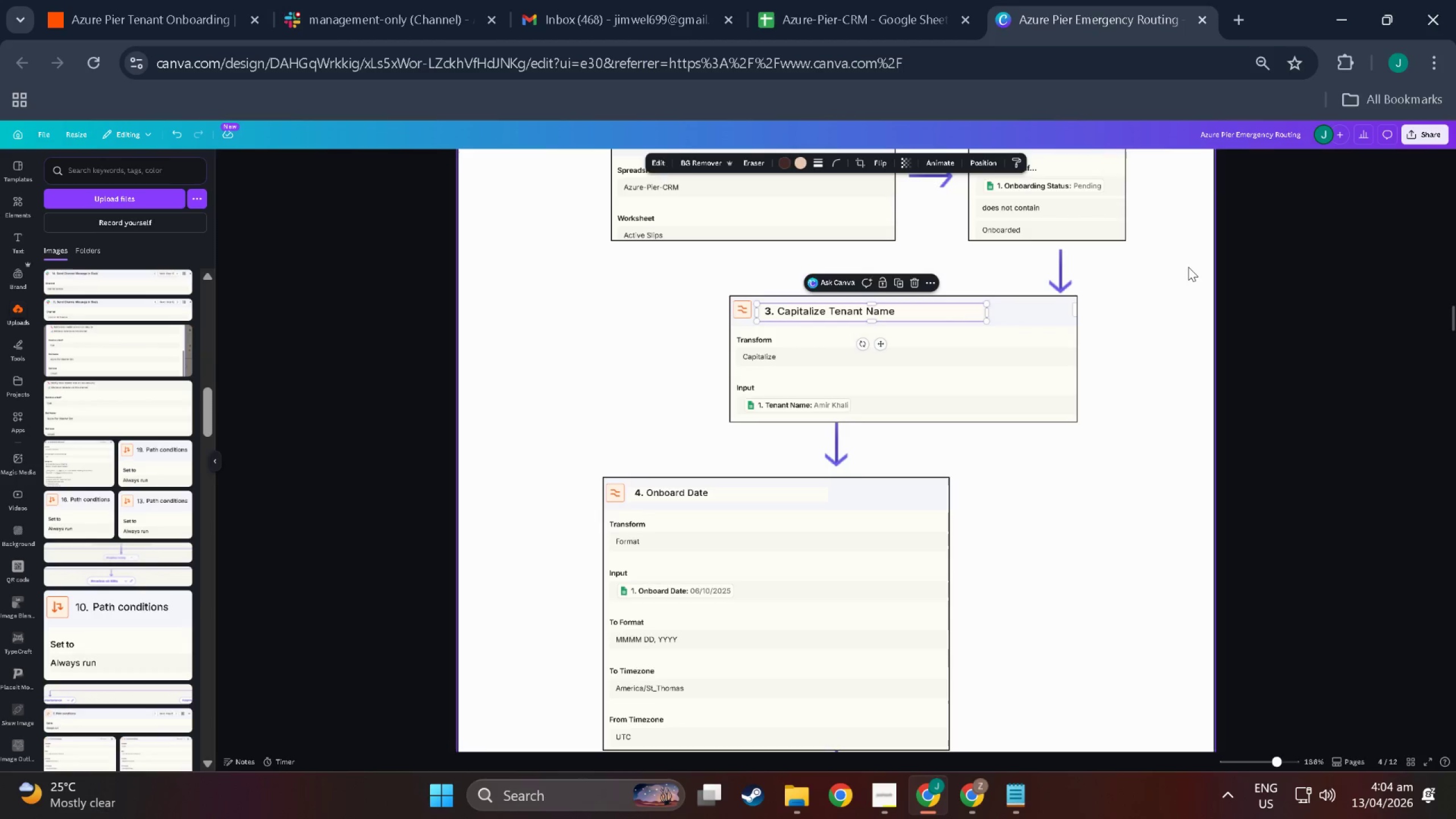 
left_click([1189, 267])
 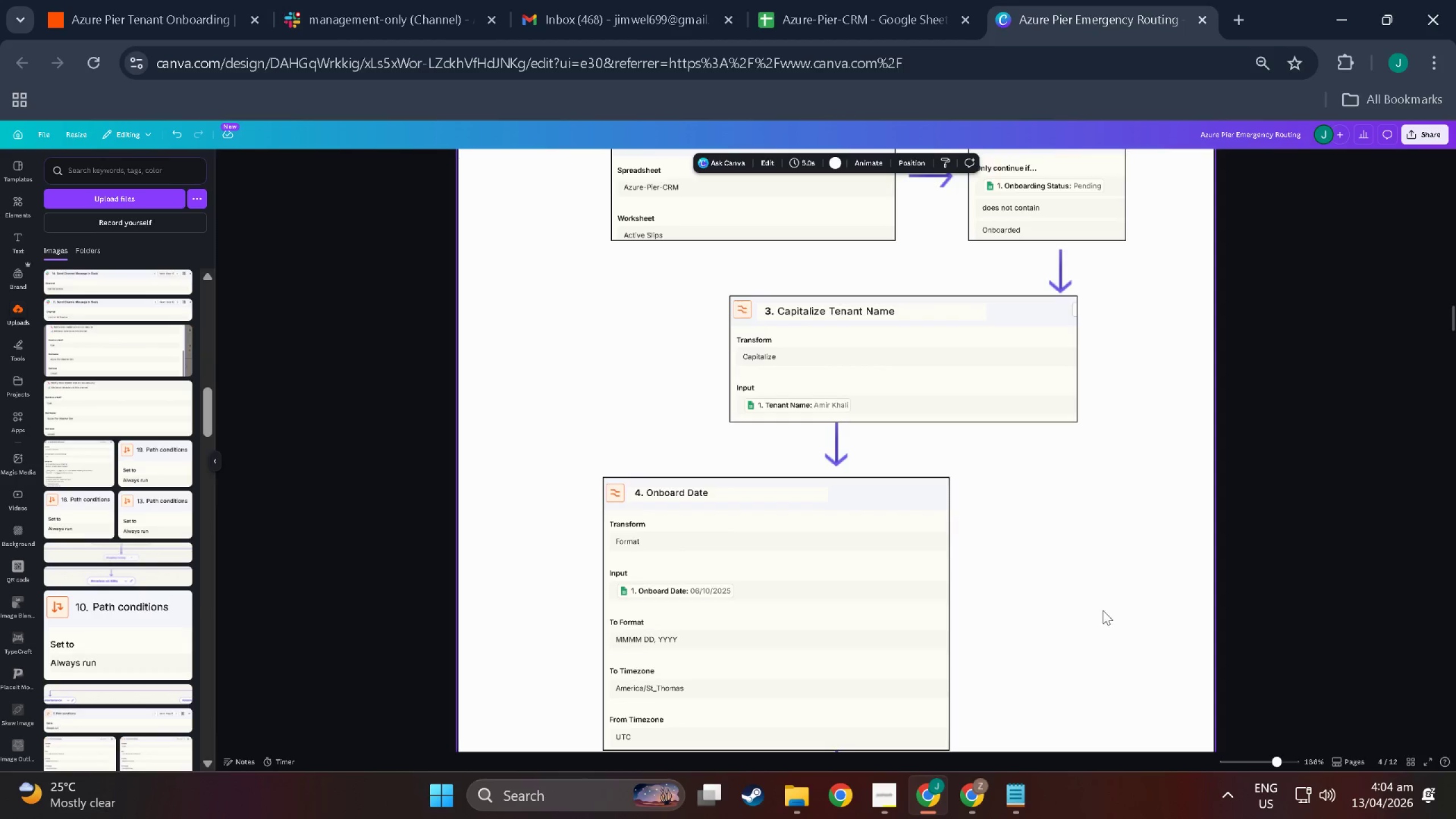 
left_click([115, 0])
 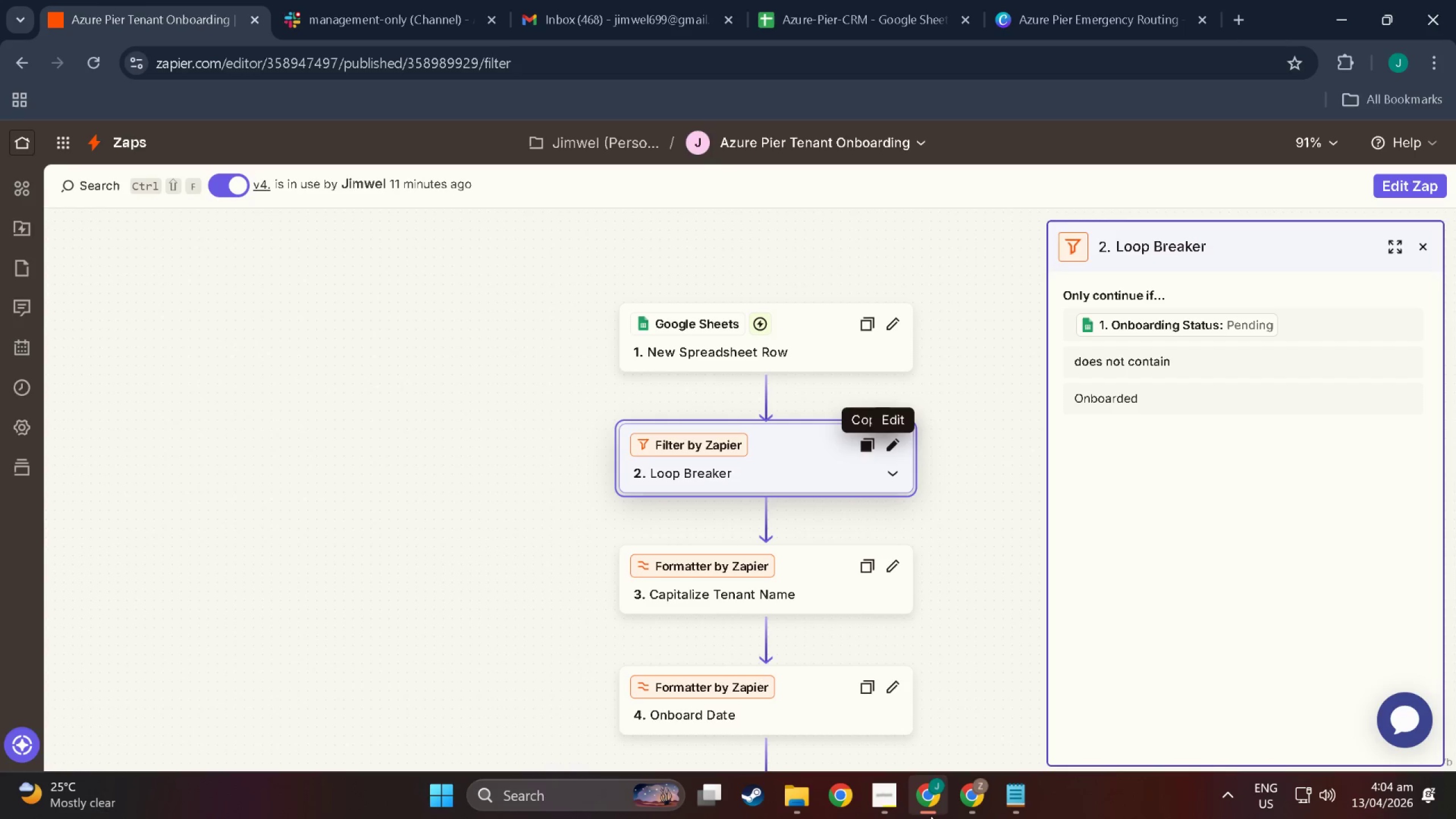 
scroll: coordinate [475, 354], scroll_direction: up, amount: 35.0
 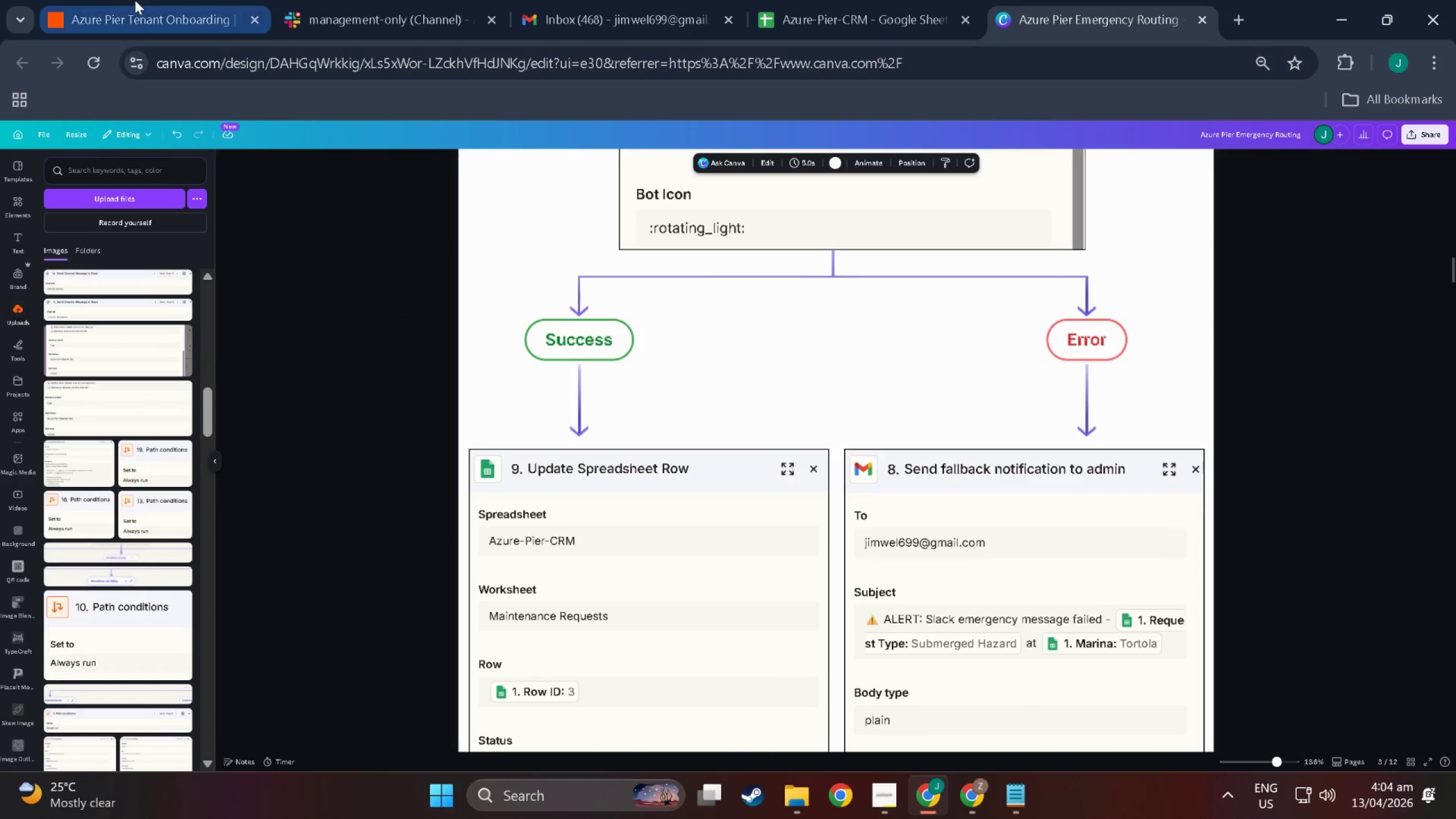 
left_click([884, 789])